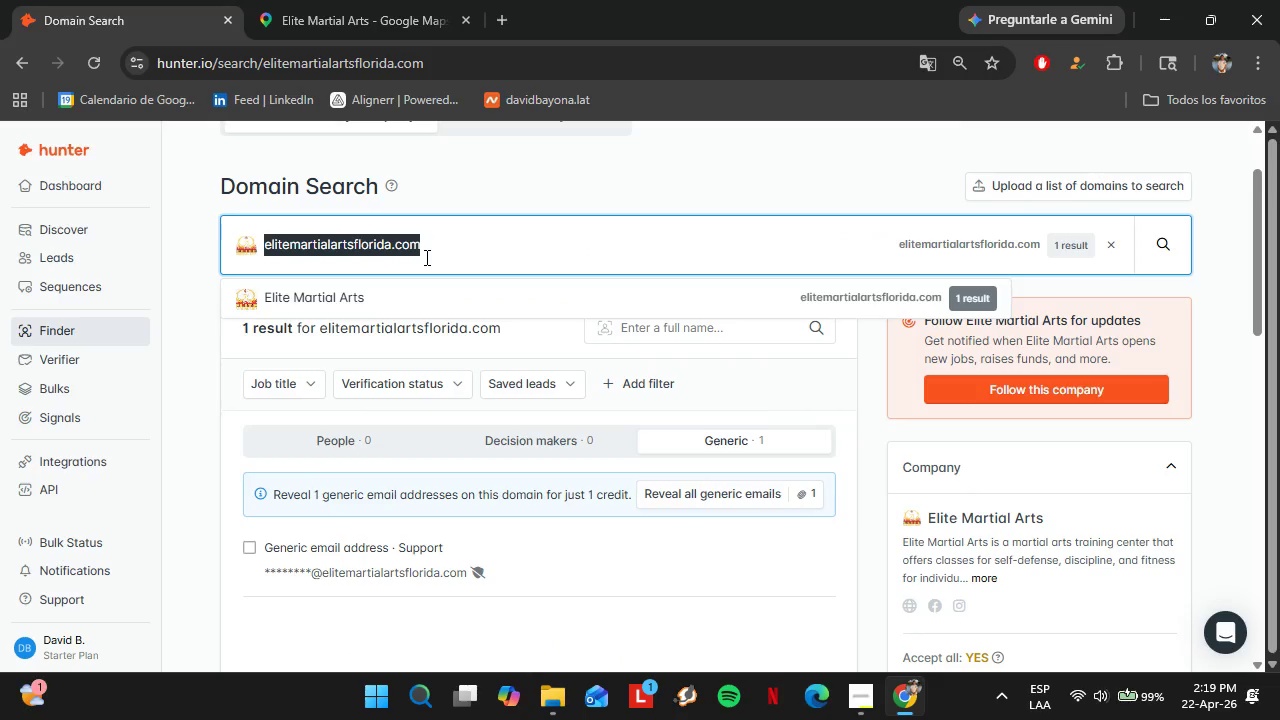 
triple_click([425, 257])
 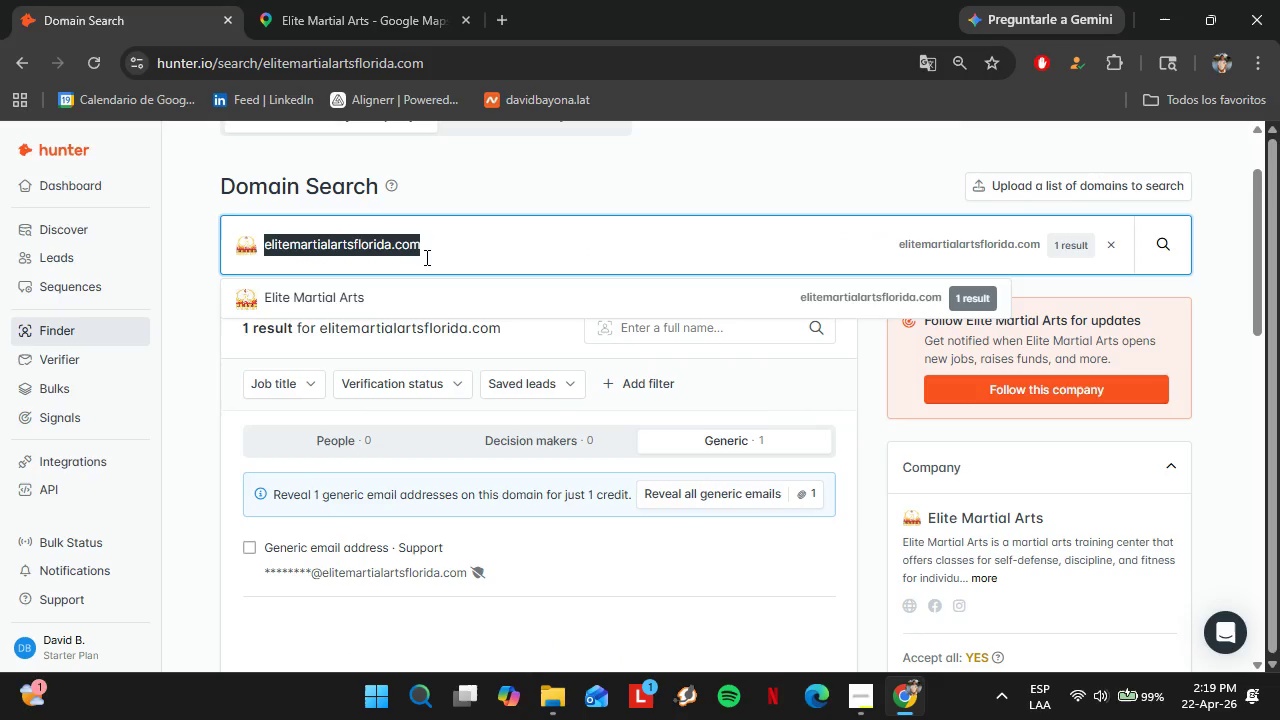 
key(Control+V)
 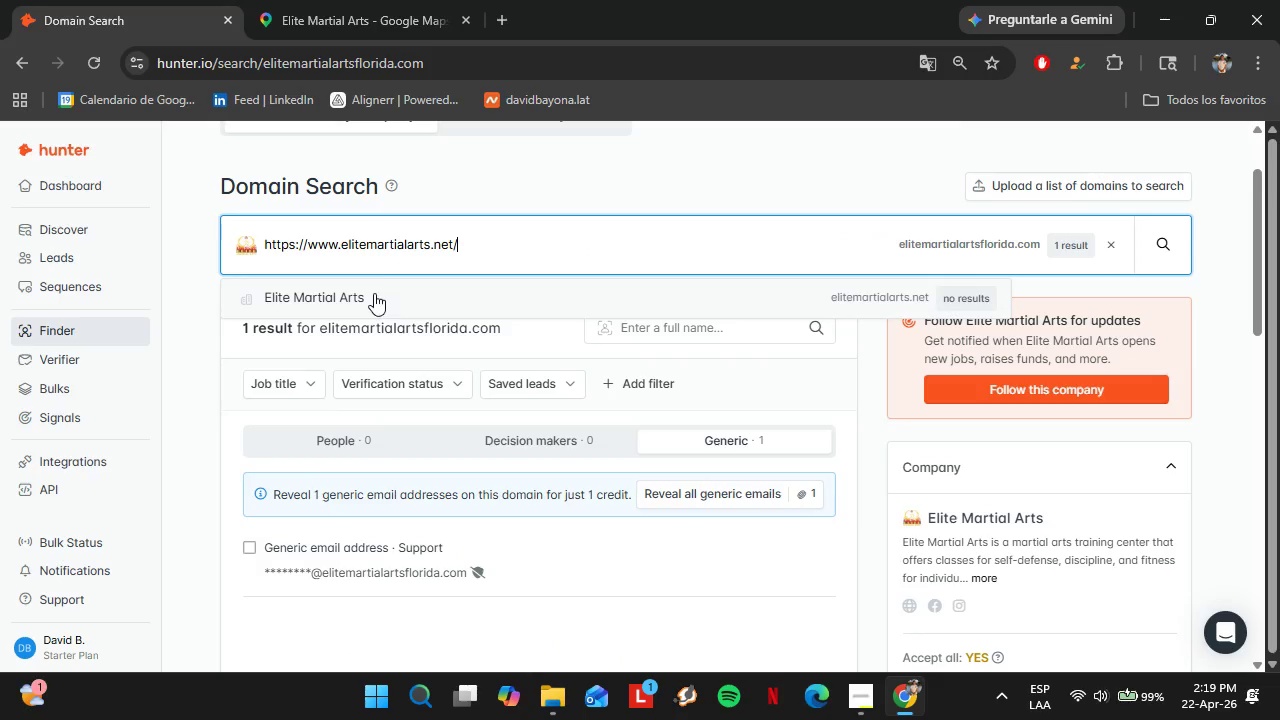 
left_click([334, 0])
 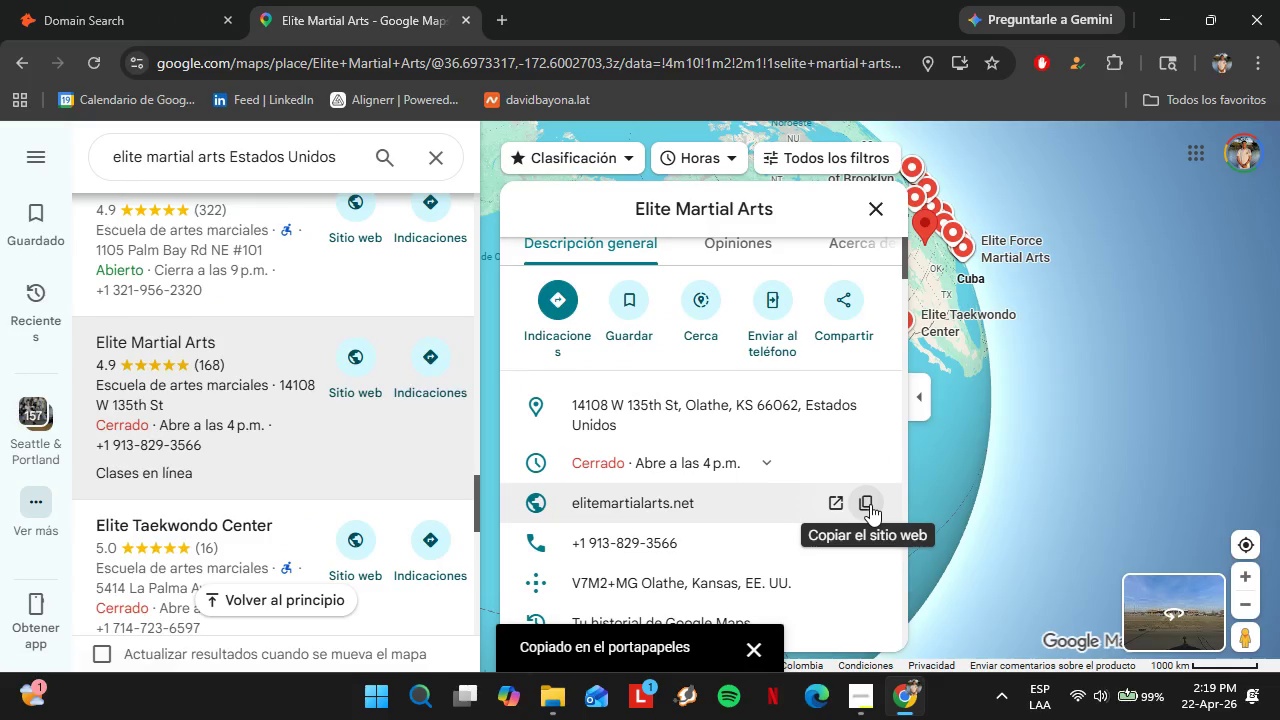 
left_click([863, 505])
 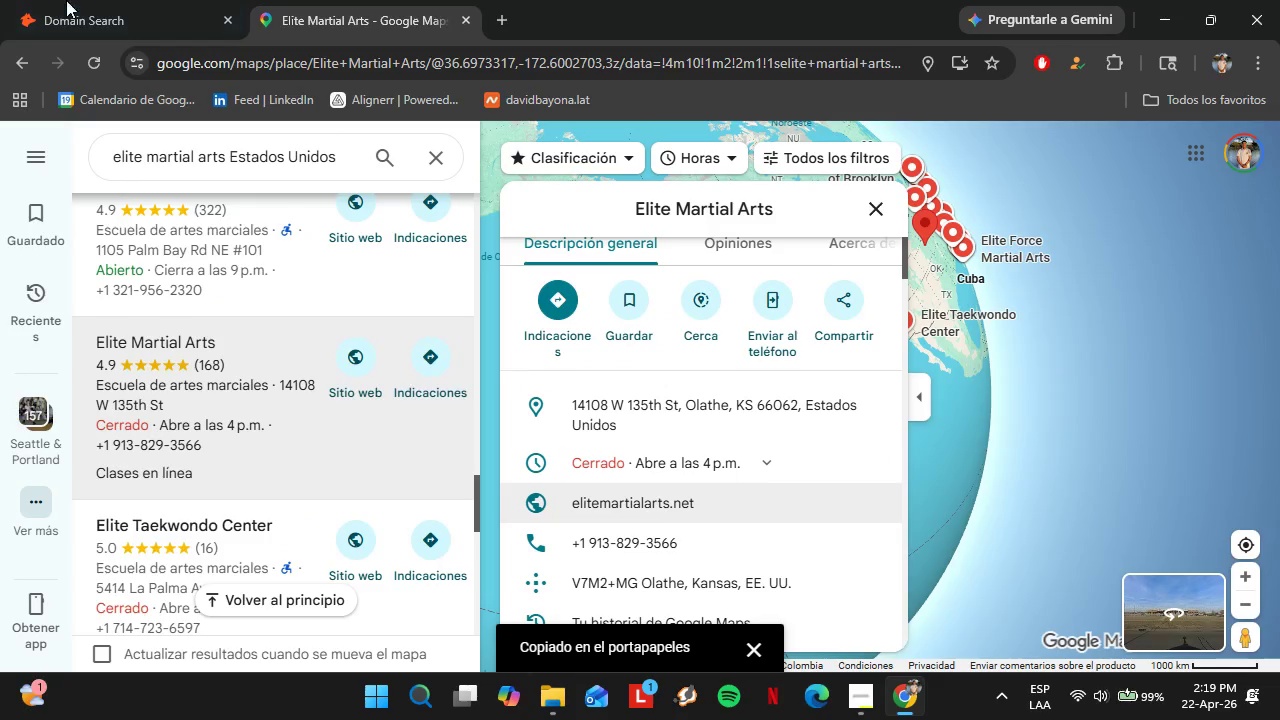 
left_click([177, 0])
 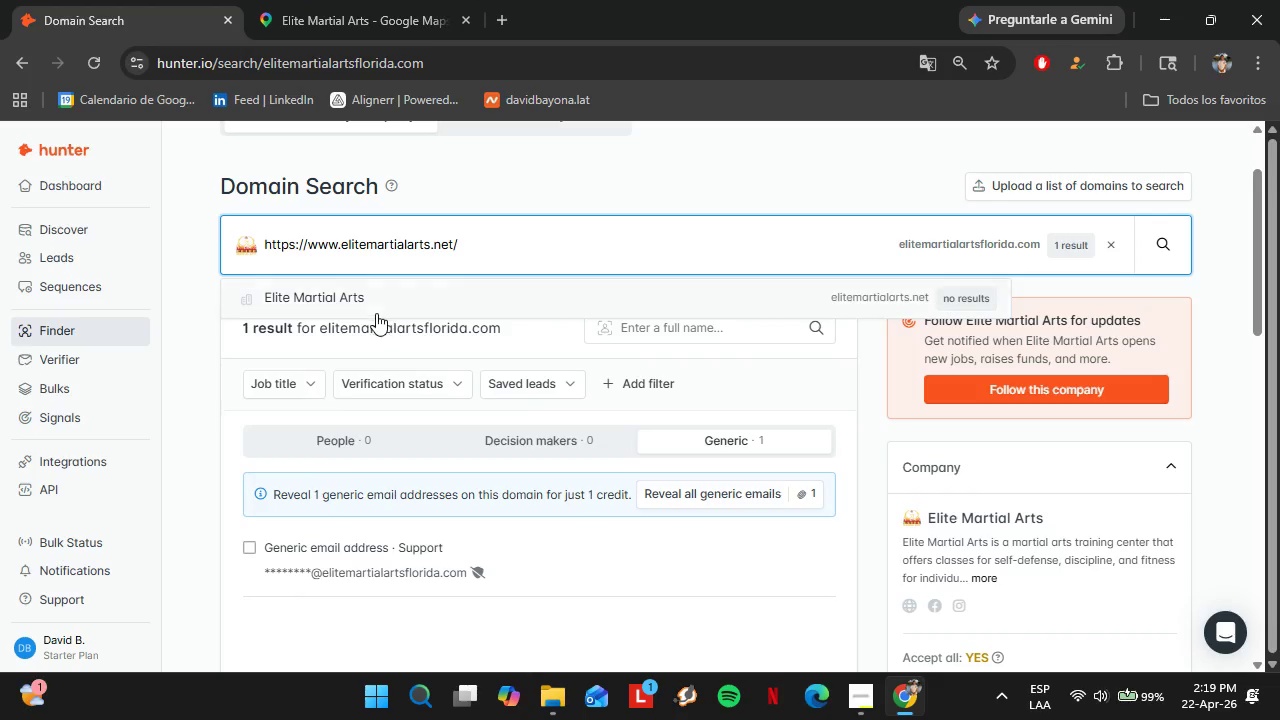 
left_click([363, 302])
 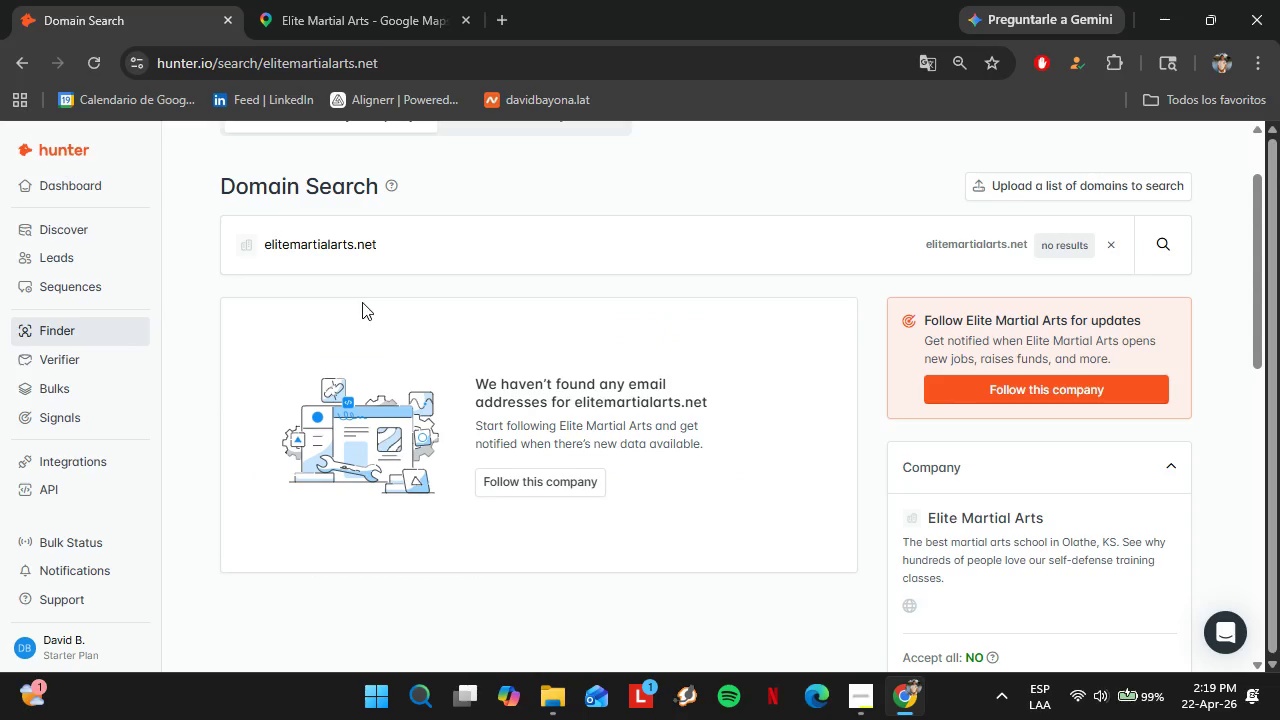 
left_click([297, 0])
 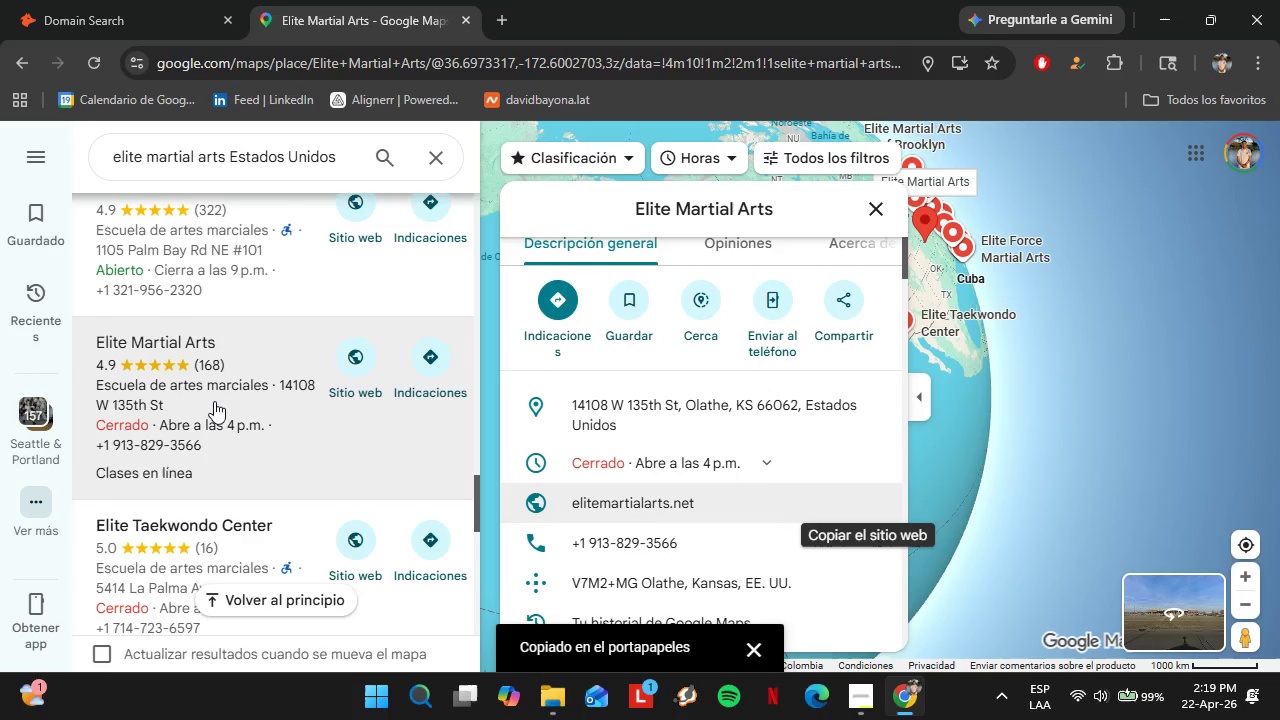 
scroll: coordinate [213, 401], scroll_direction: down, amount: 2.0
 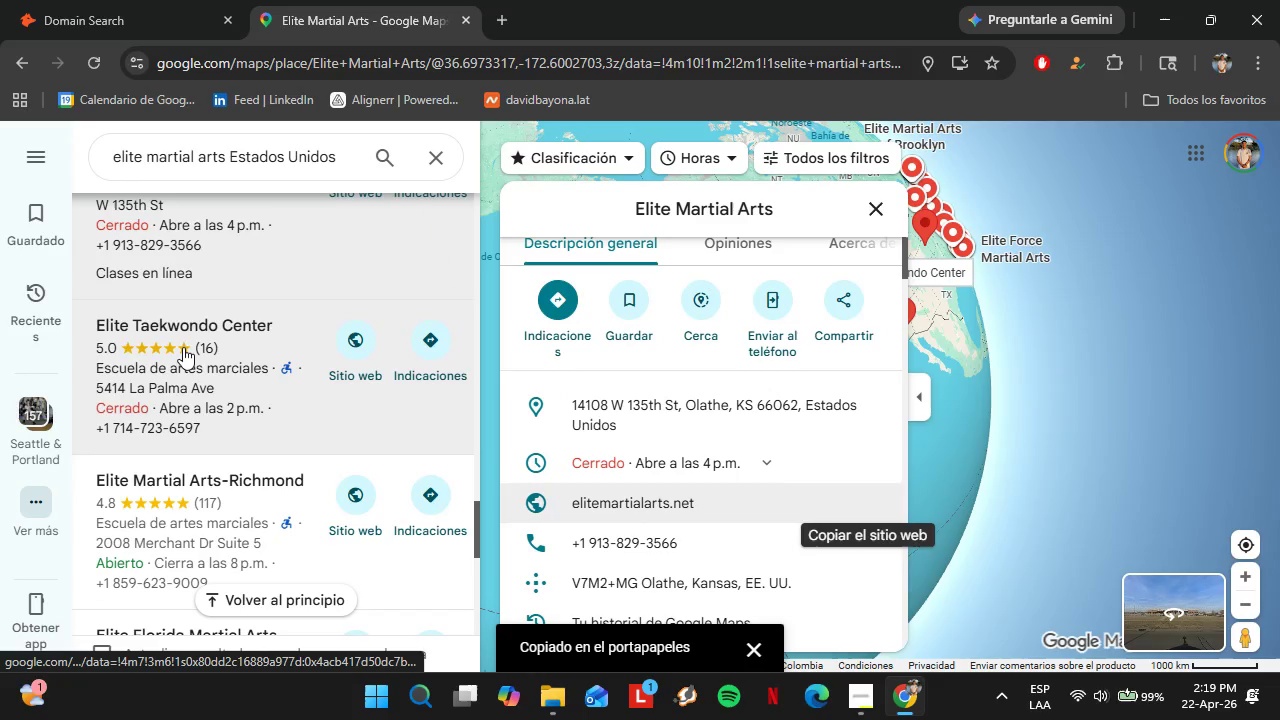 
left_click([185, 343])
 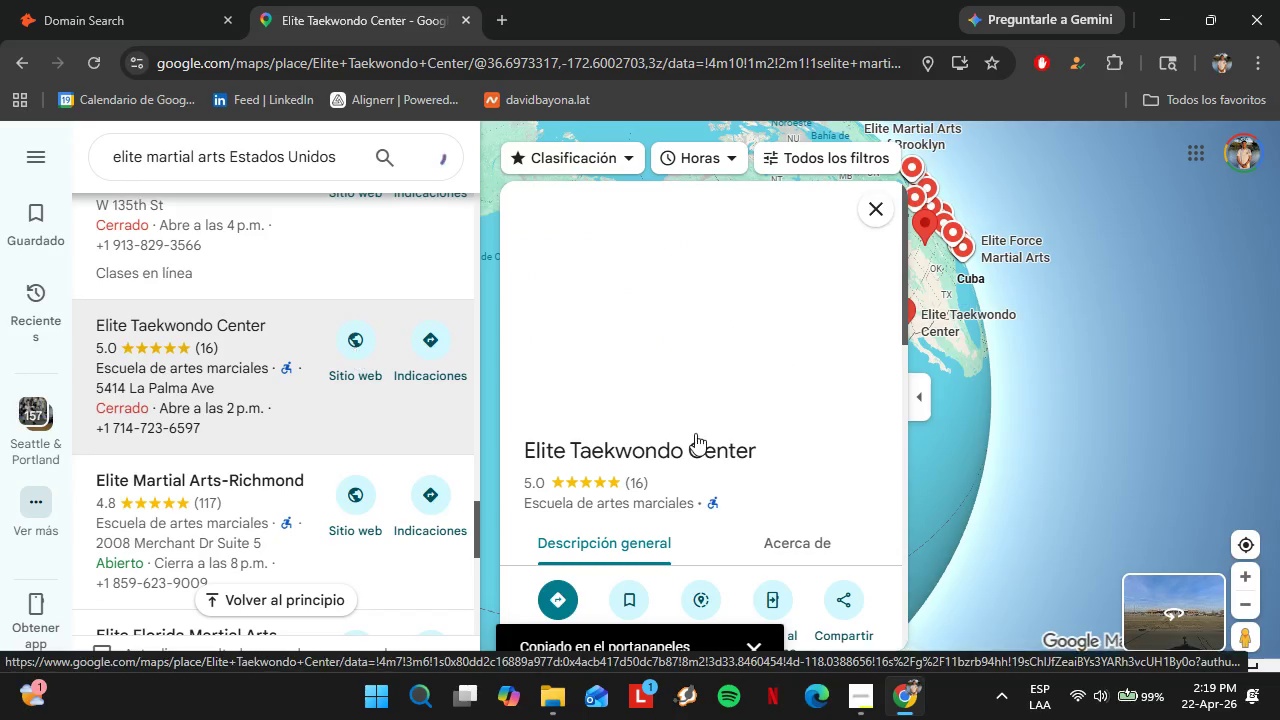 
scroll: coordinate [701, 437], scroll_direction: down, amount: 4.0
 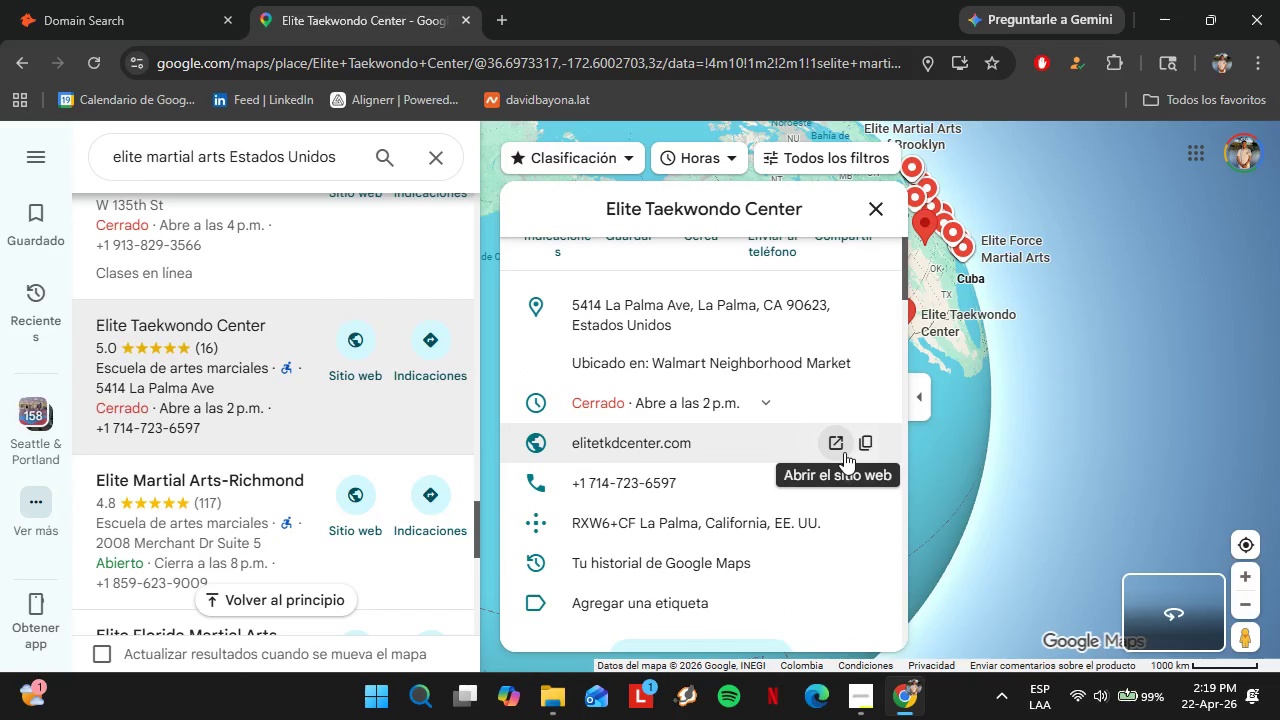 
left_click([861, 444])
 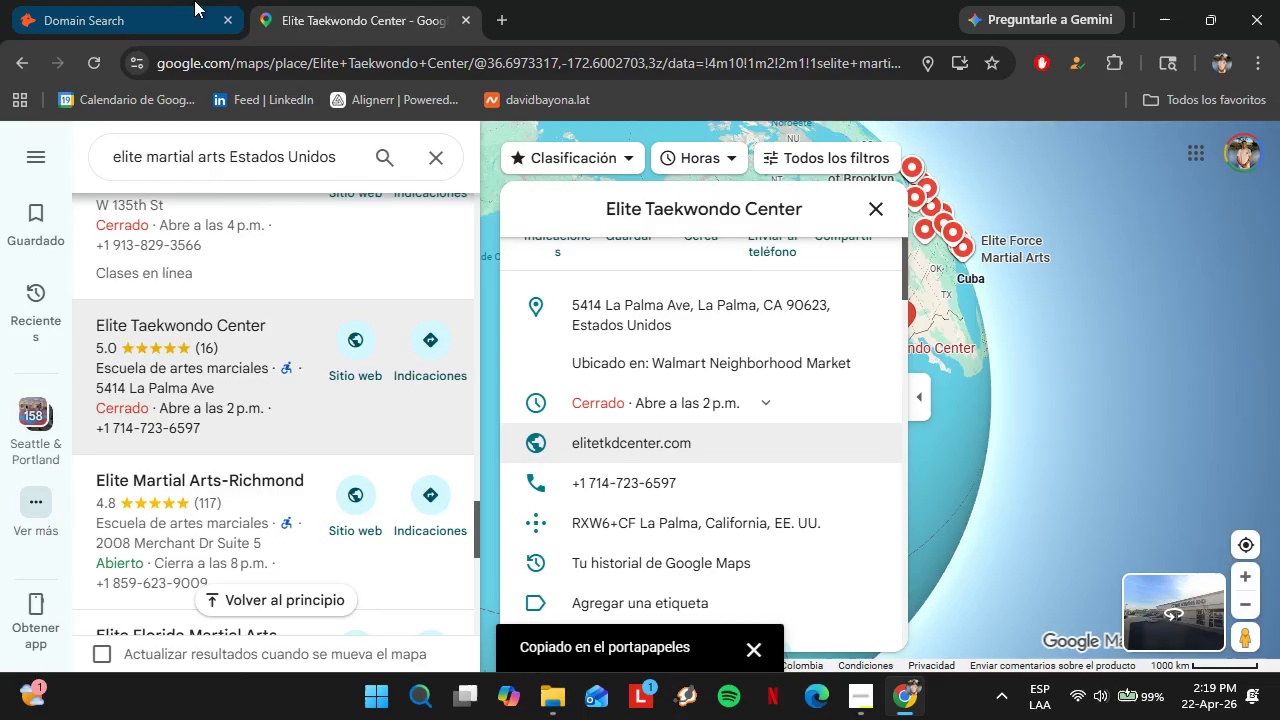 
left_click([166, 0])
 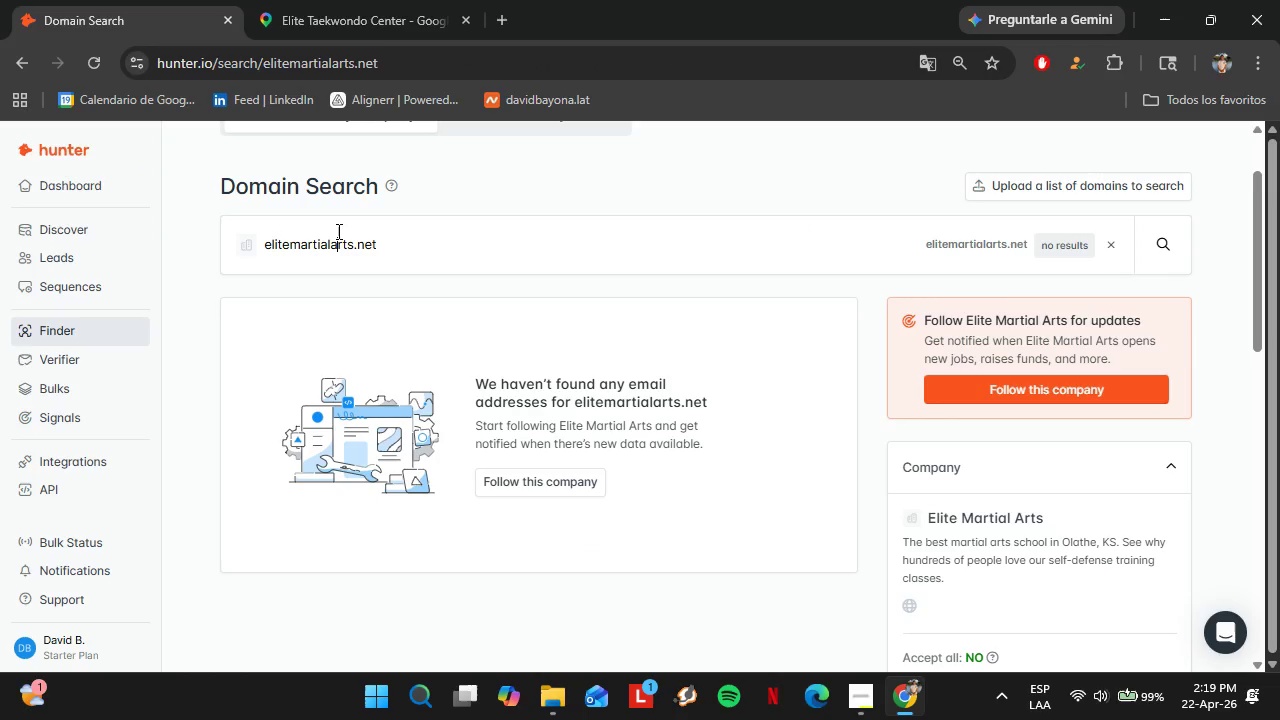 
double_click([337, 231])
 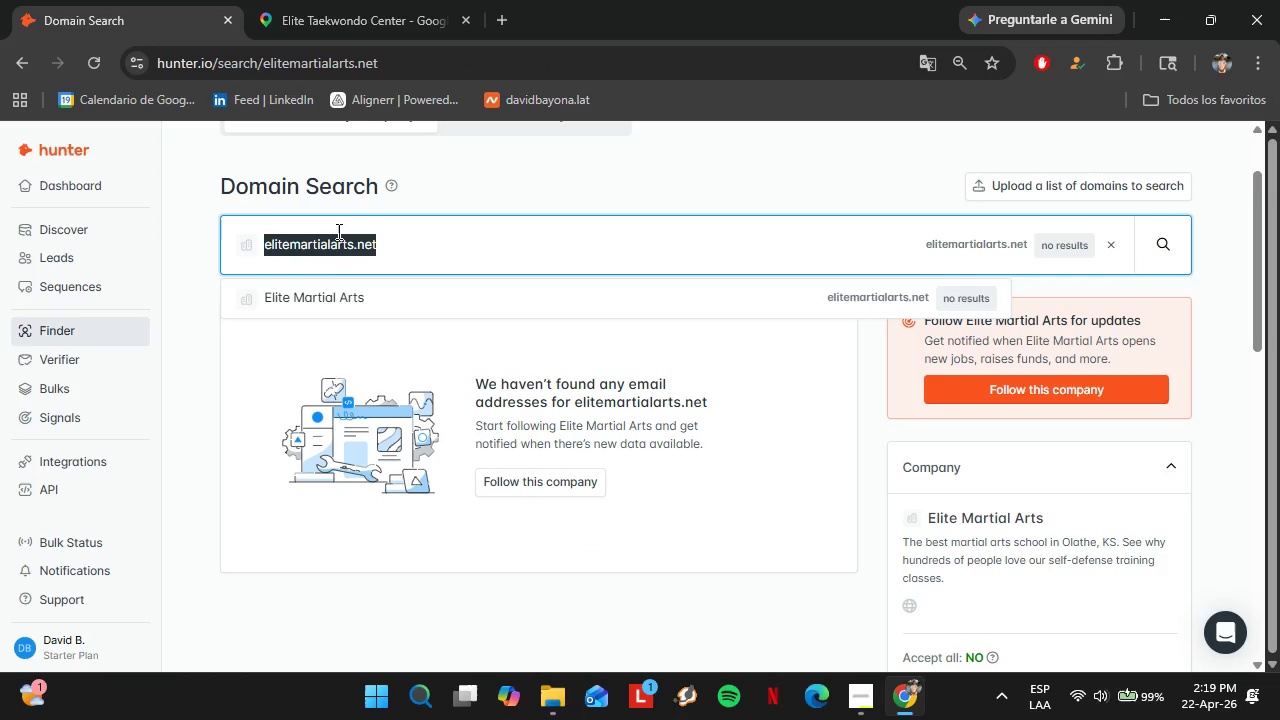 
triple_click([337, 231])
 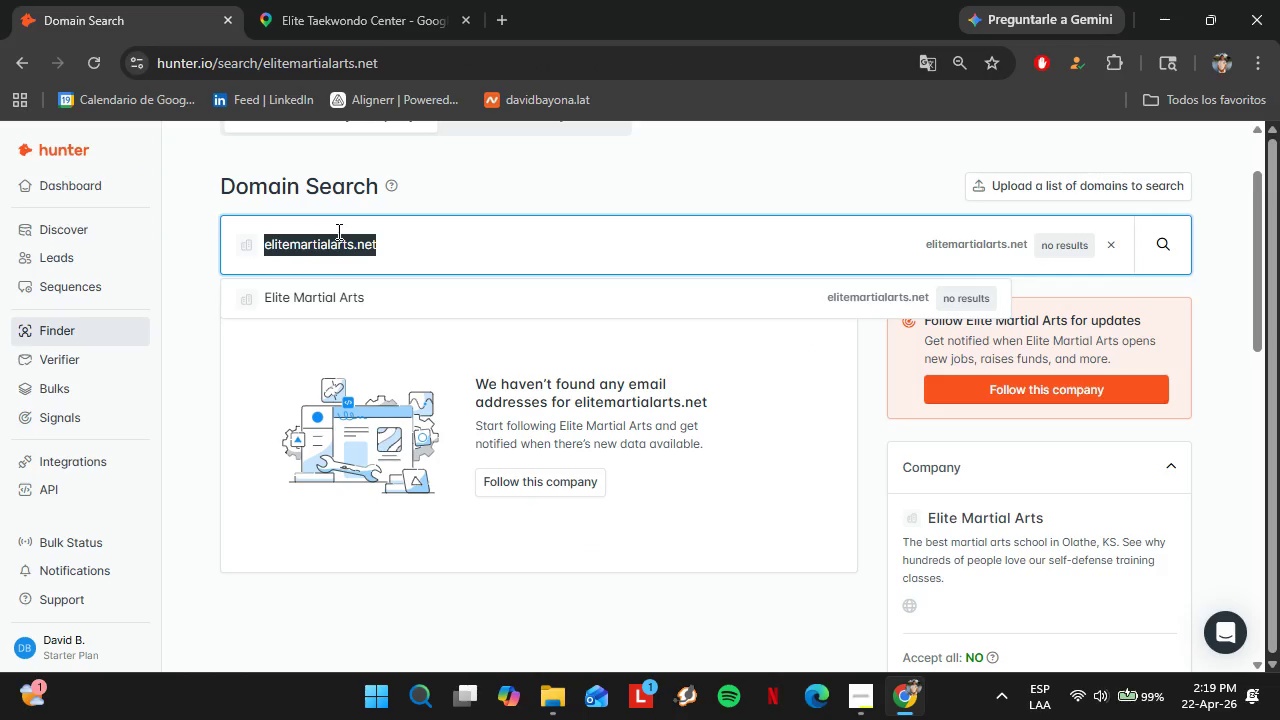 
triple_click([337, 231])
 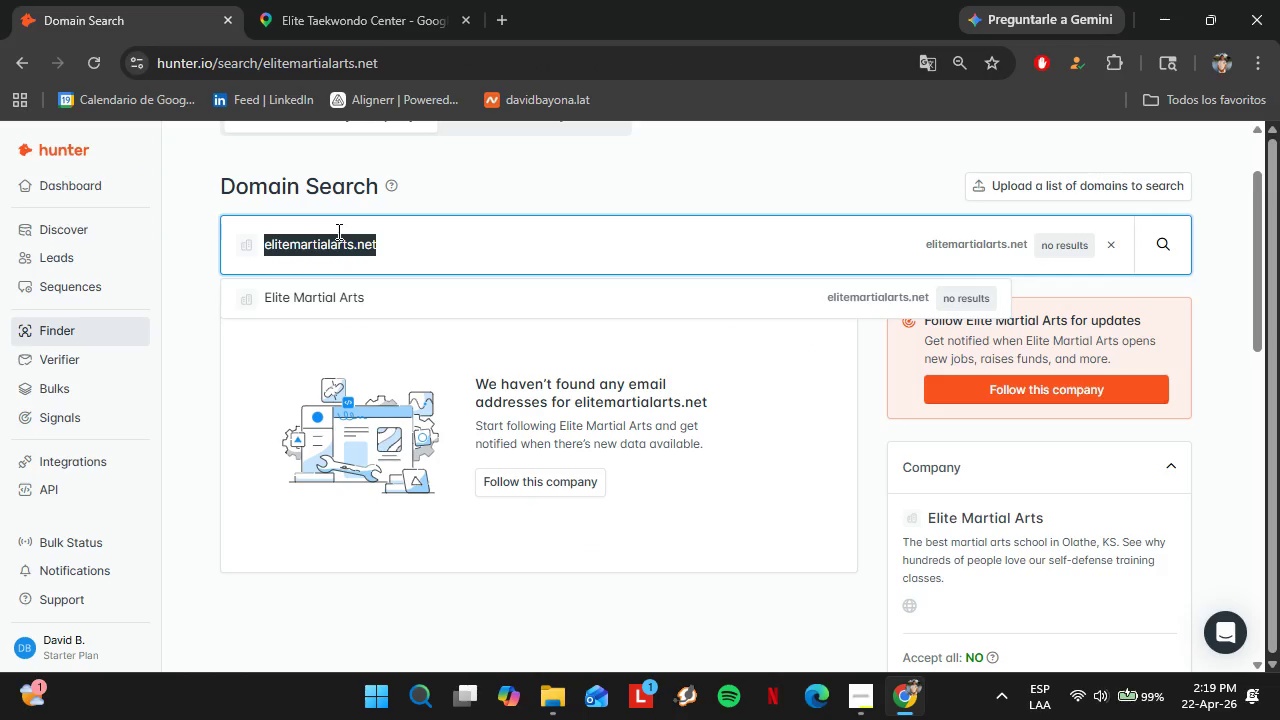 
key(Control+V)
 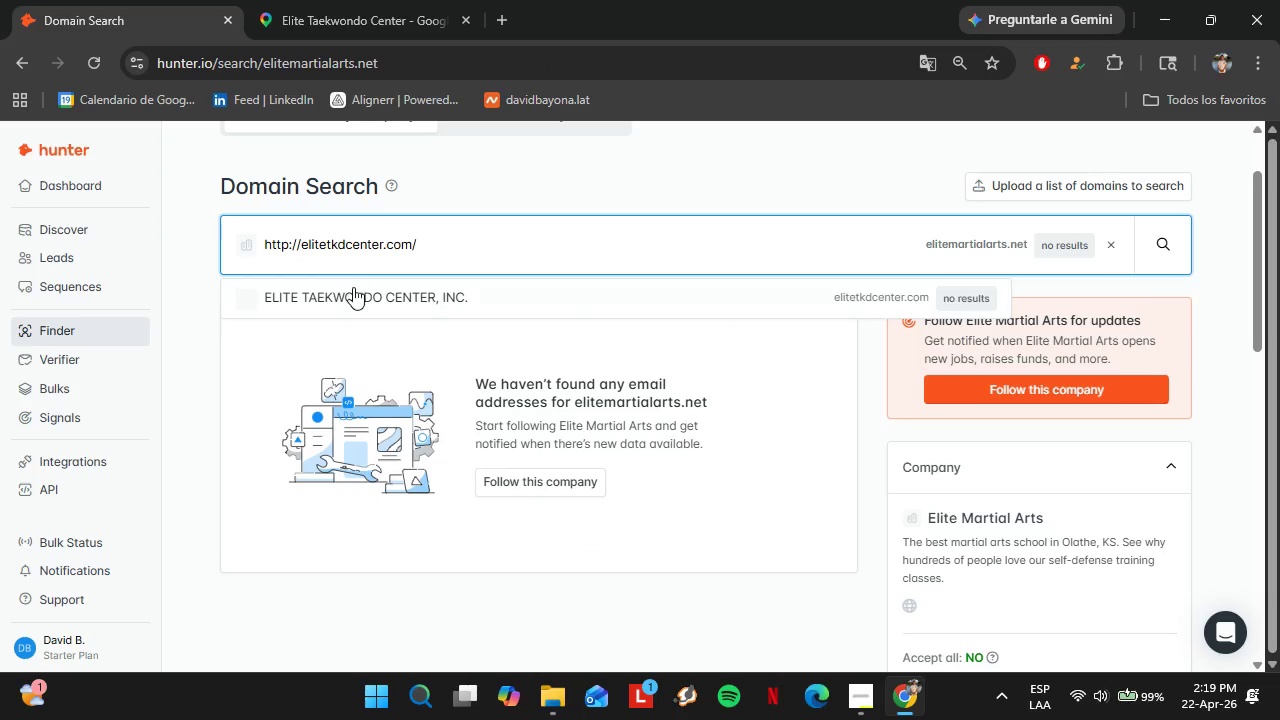 
left_click([353, 291])
 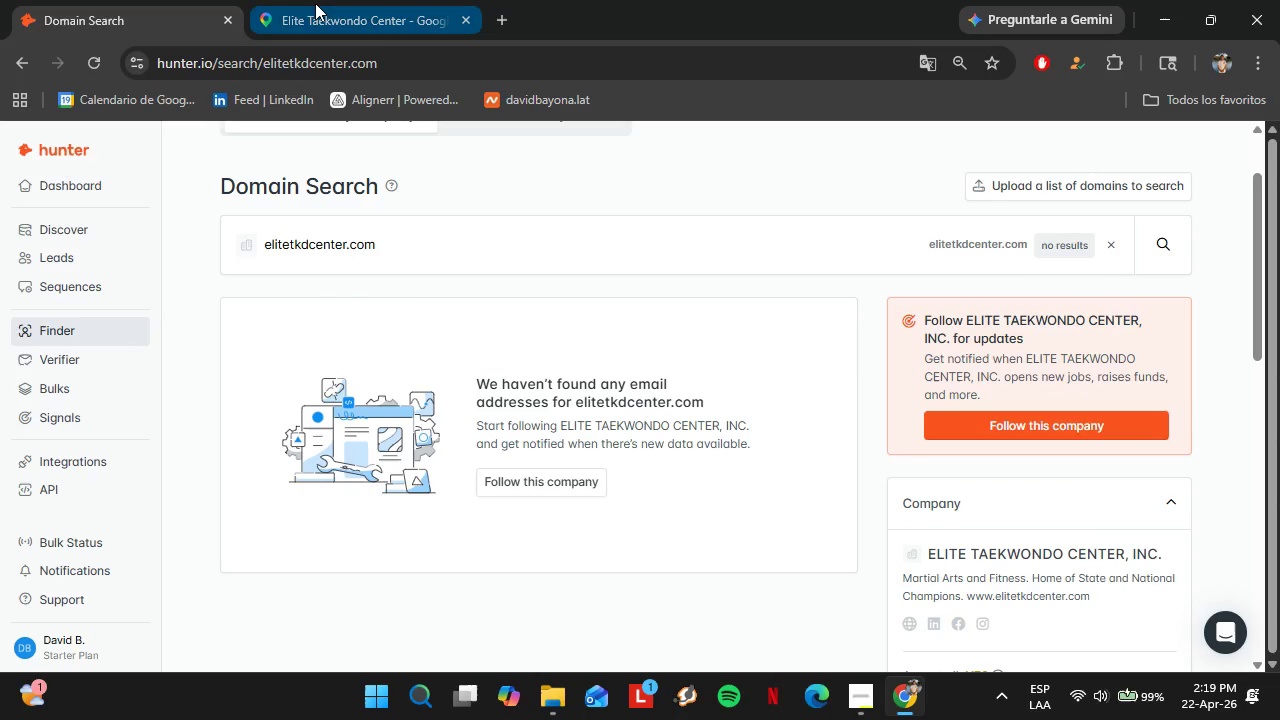 
left_click([315, 3])
 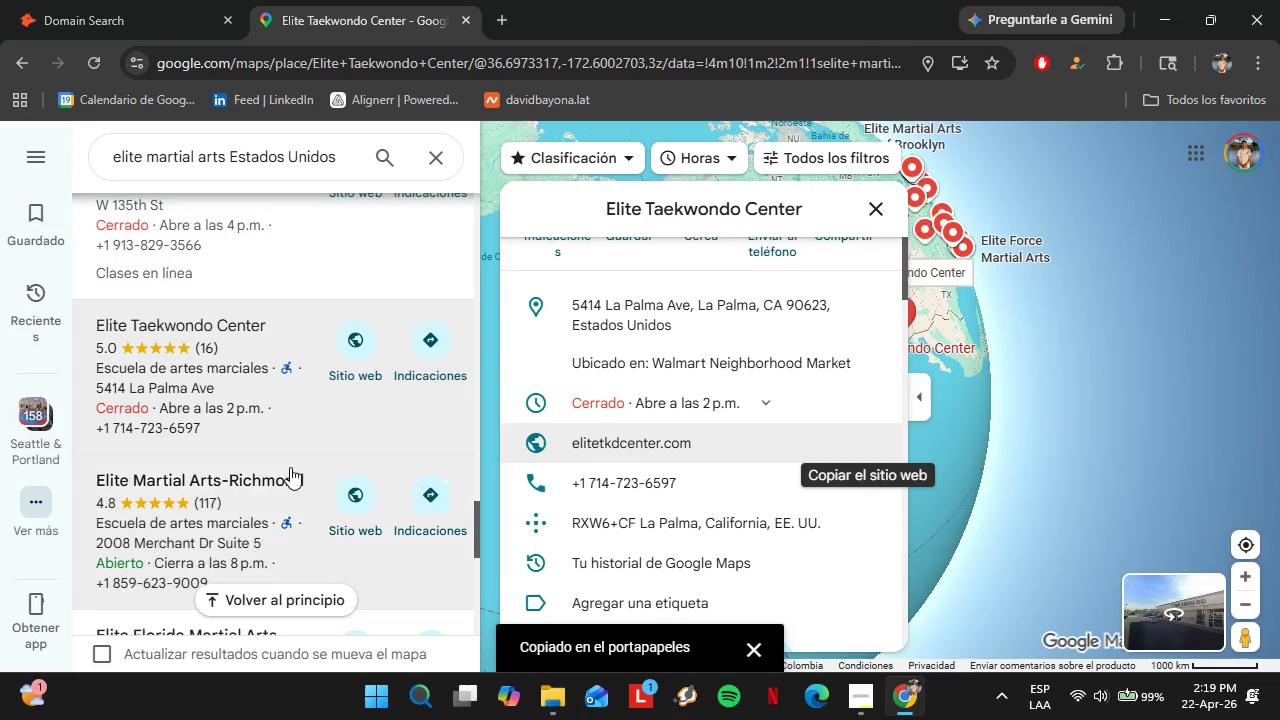 
left_click([241, 483])
 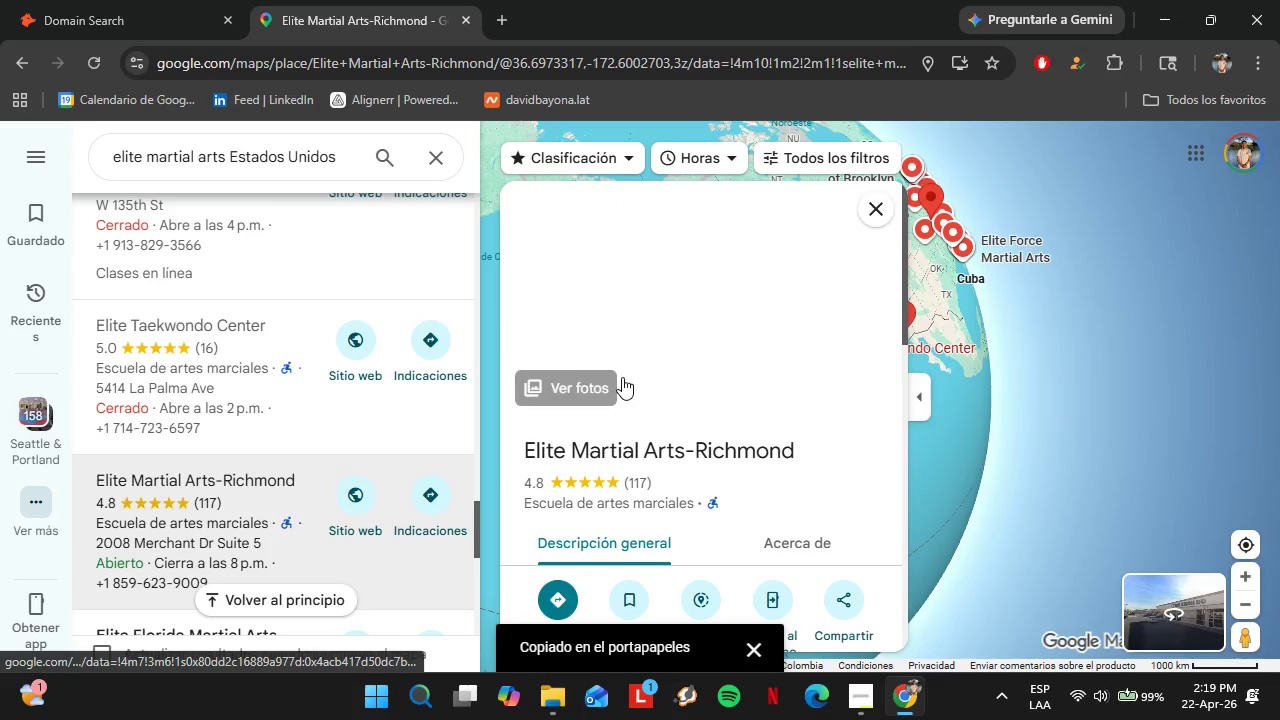 
scroll: coordinate [779, 387], scroll_direction: down, amount: 5.0
 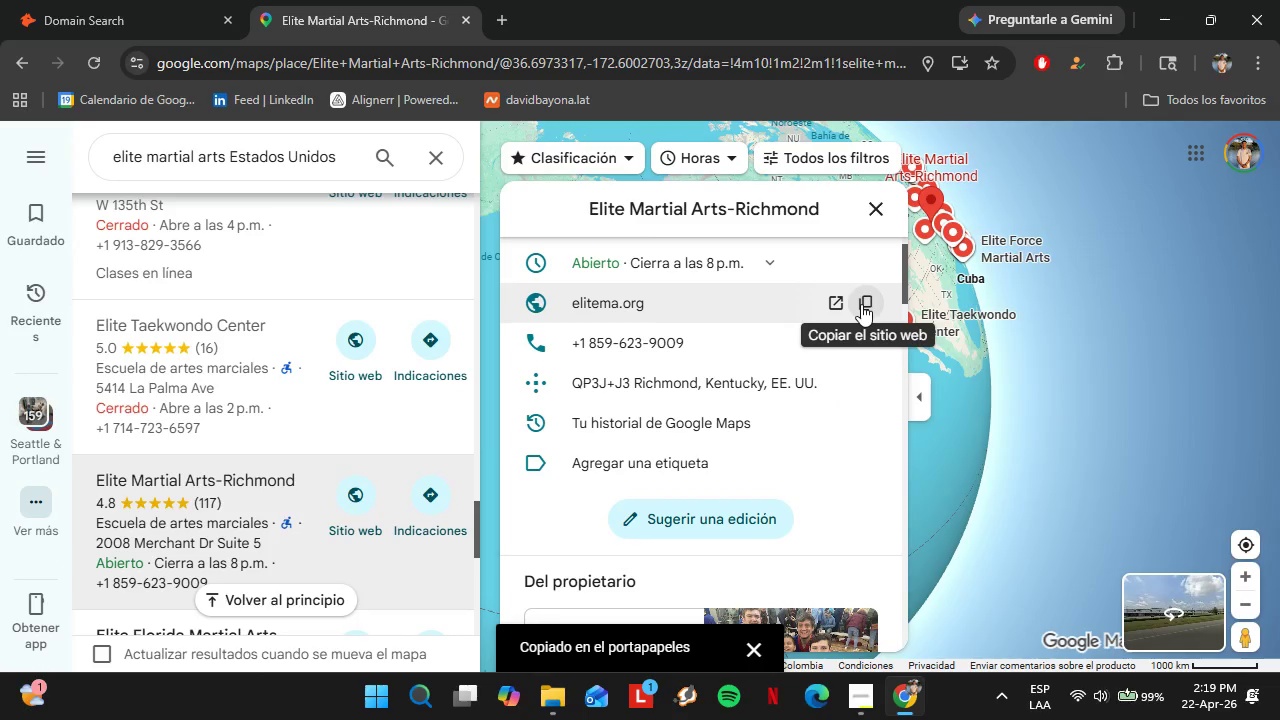 
left_click([182, 0])
 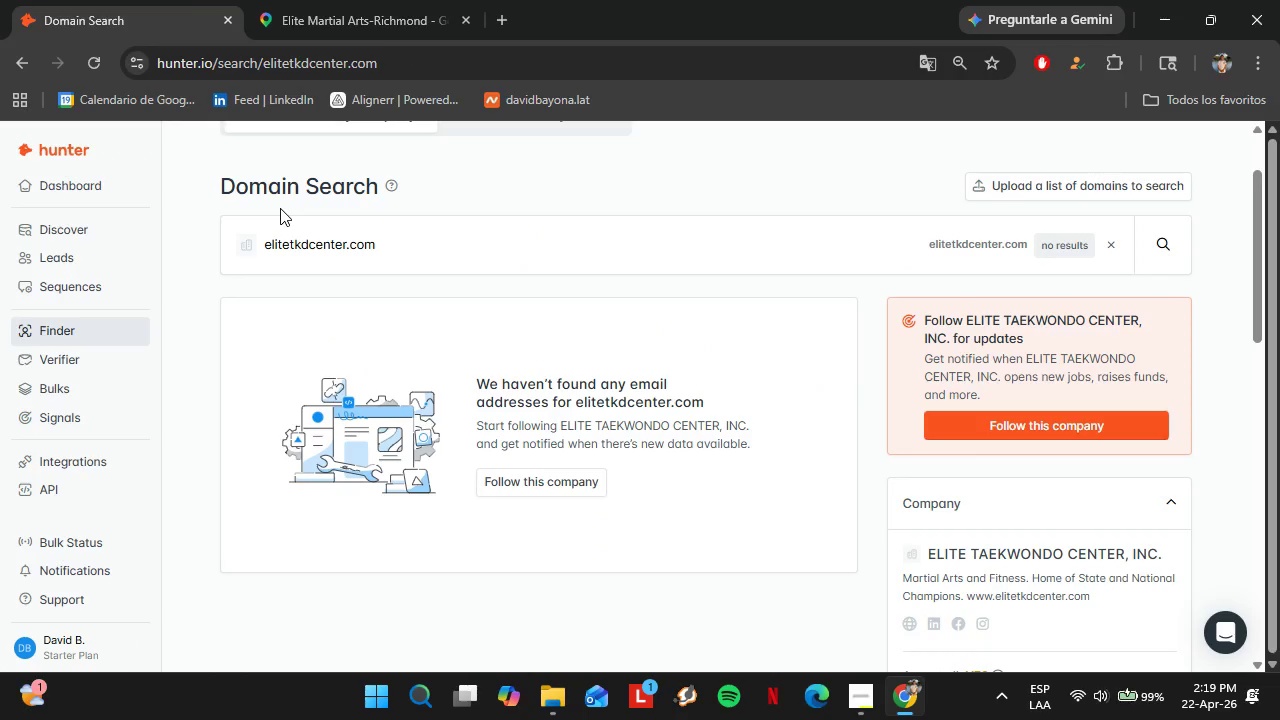 
double_click([337, 257])
 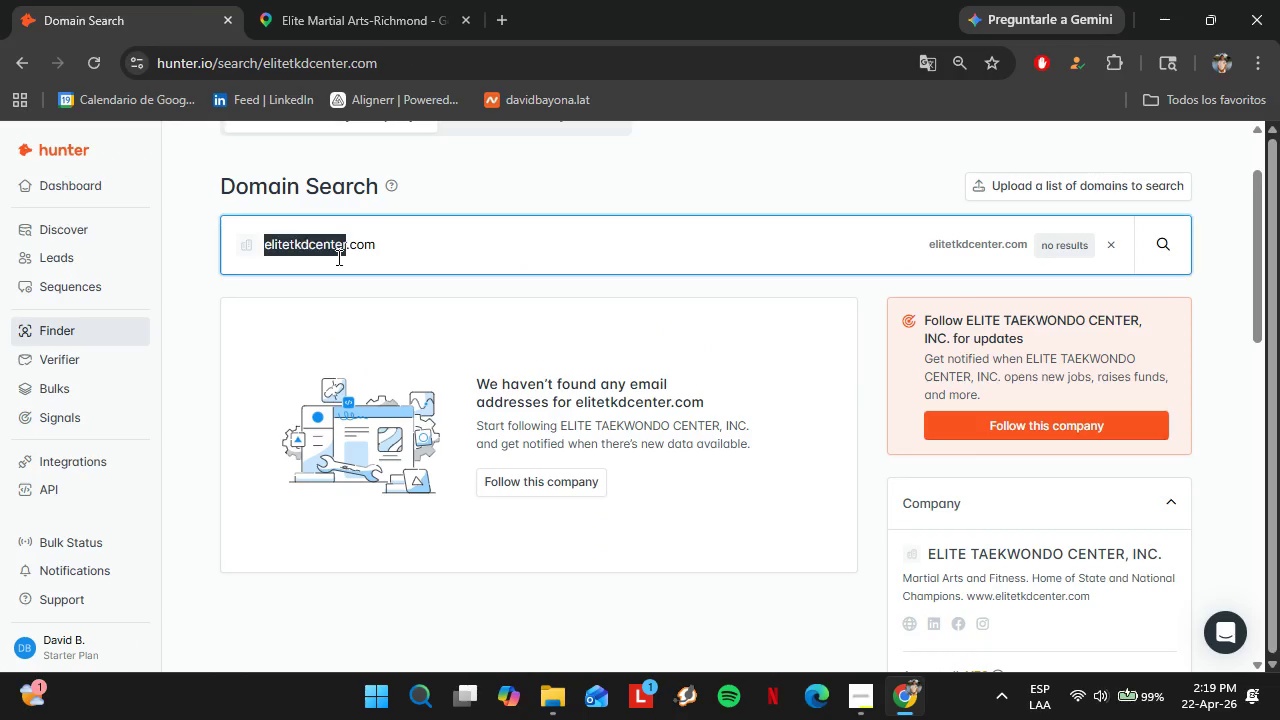 
triple_click([337, 257])
 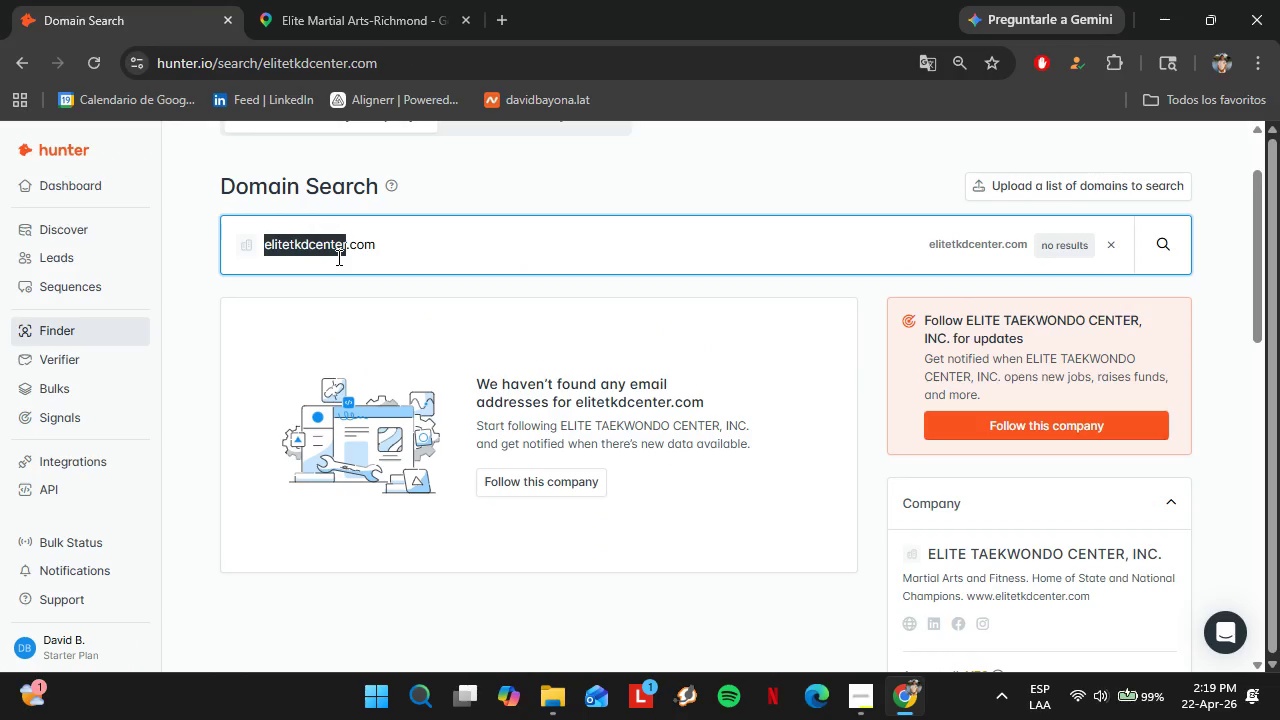 
key(Control+V)
 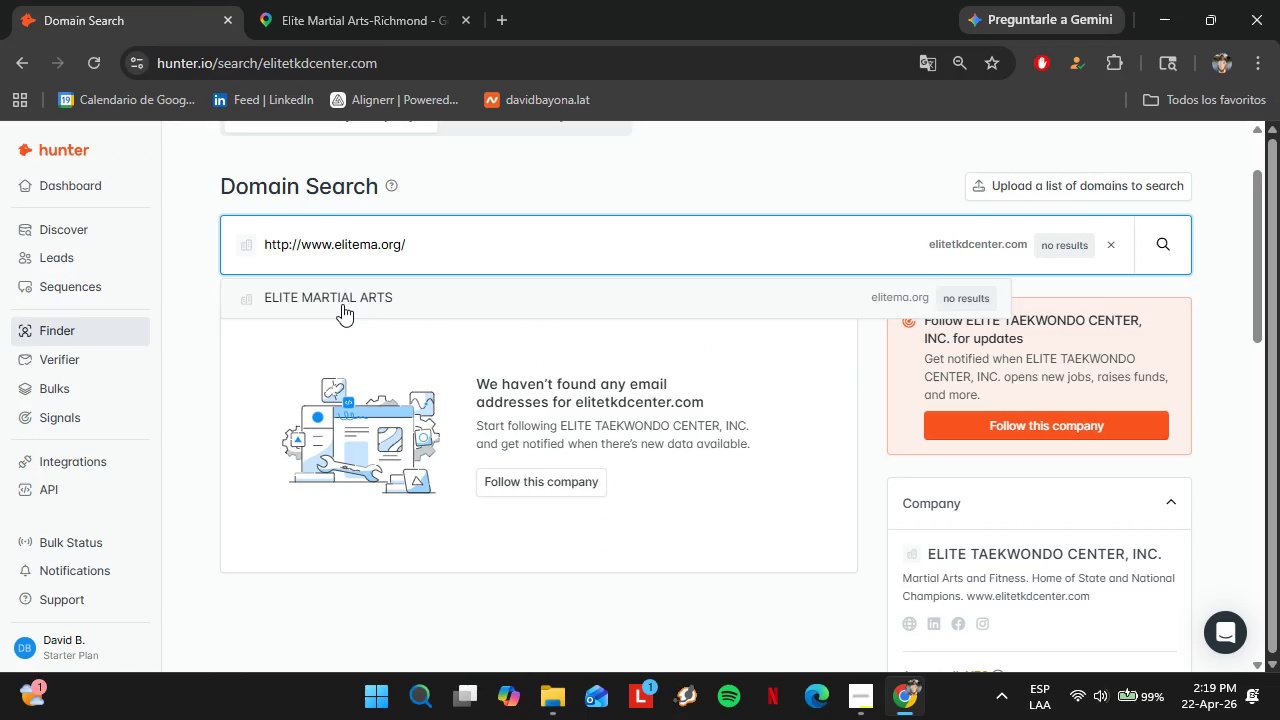 
left_click([342, 304])
 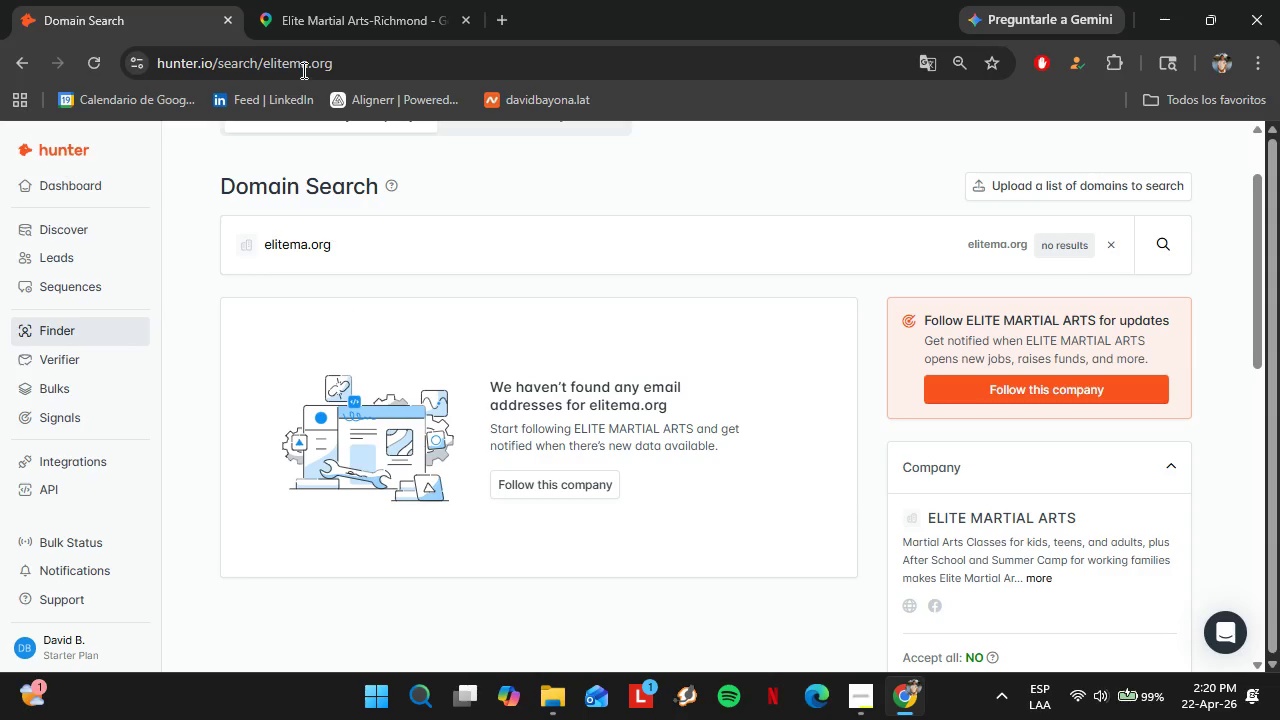 
left_click([293, 0])
 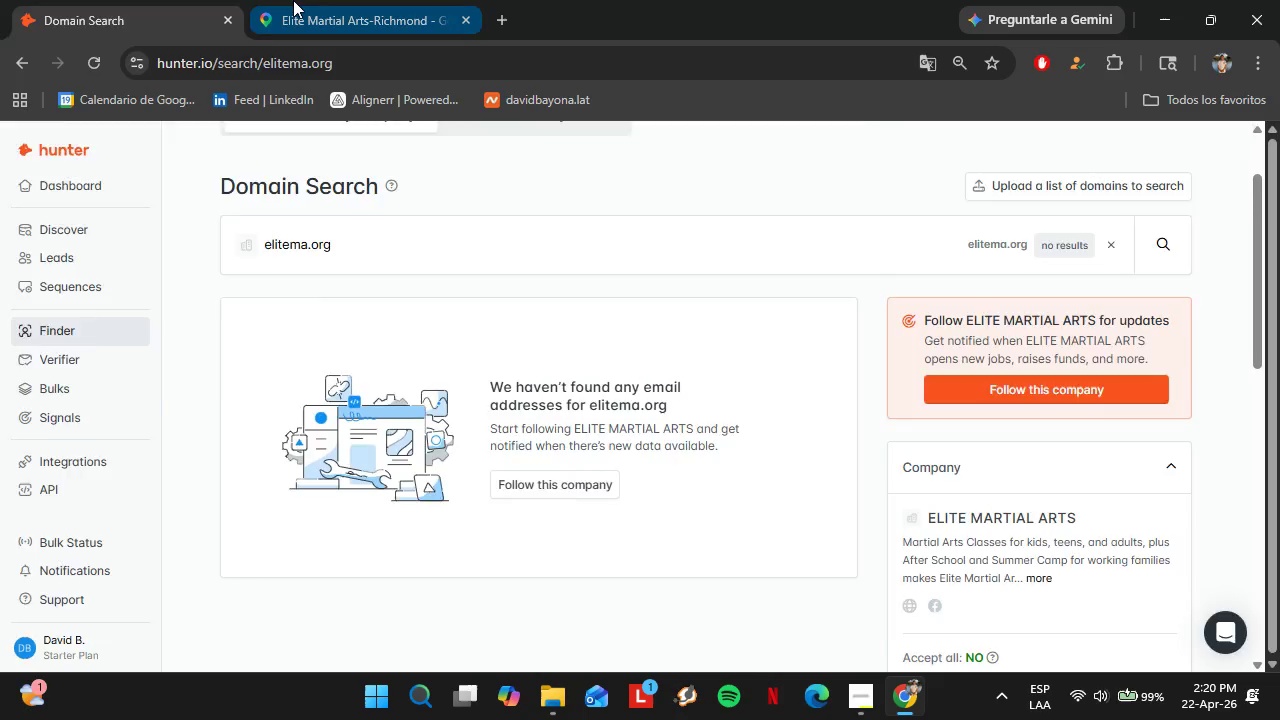 
scroll: coordinate [223, 374], scroll_direction: down, amount: 3.0
 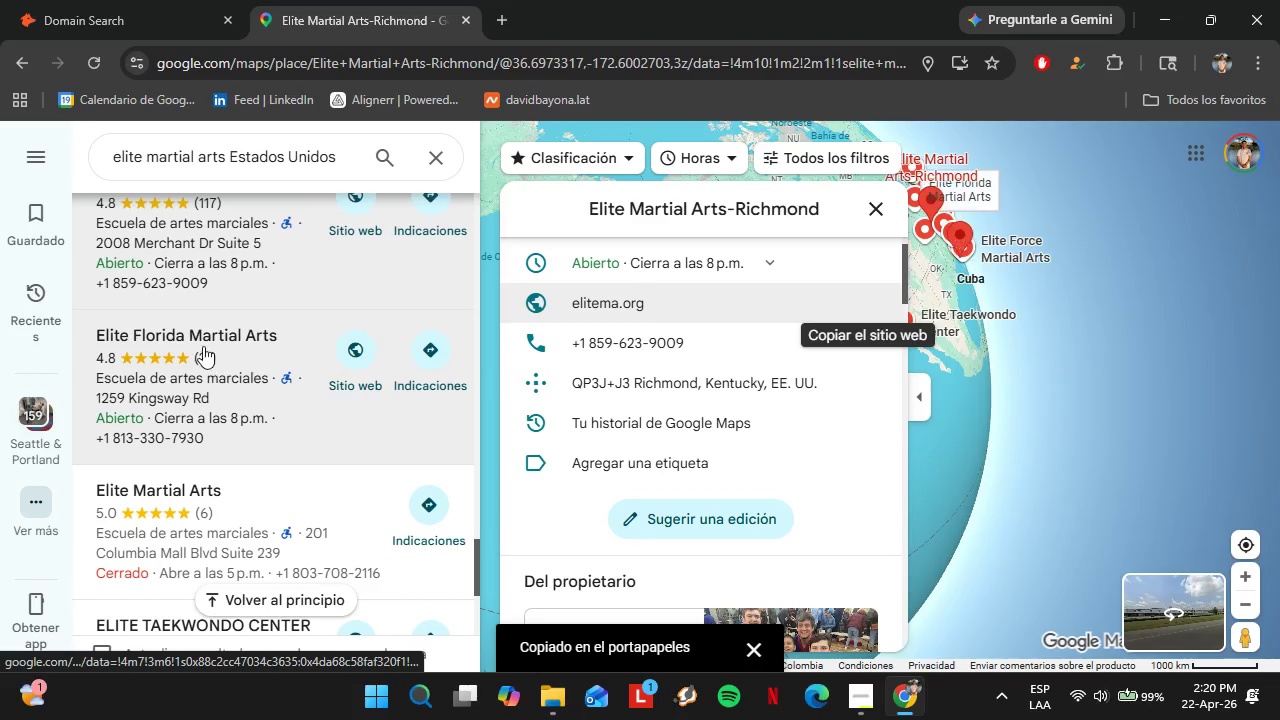 
left_click([203, 345])
 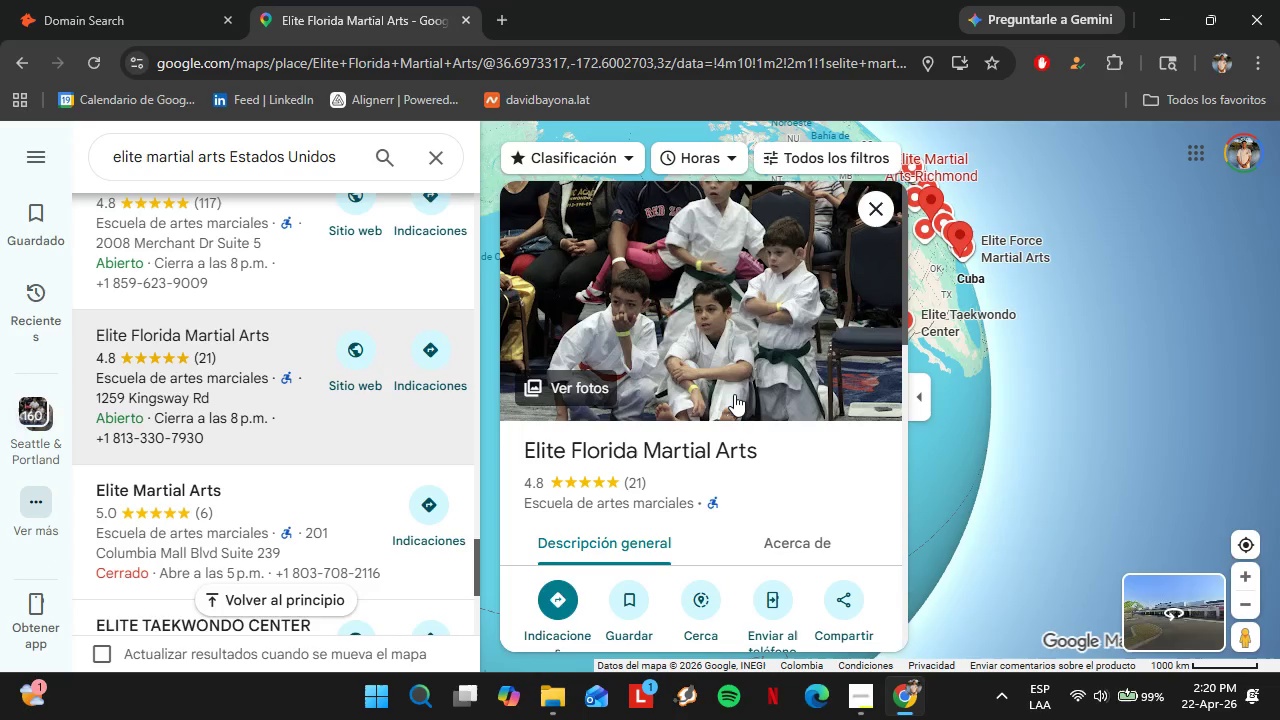 
scroll: coordinate [681, 421], scroll_direction: down, amount: 4.0
 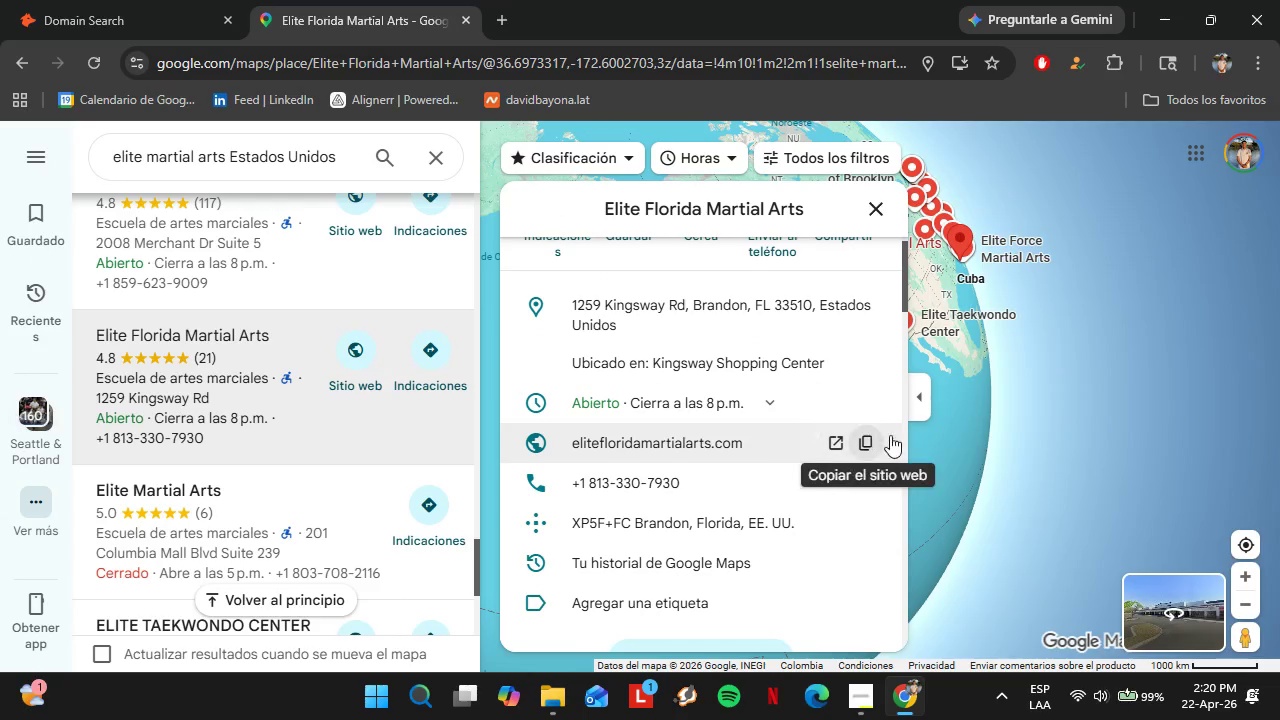 
left_click([868, 432])
 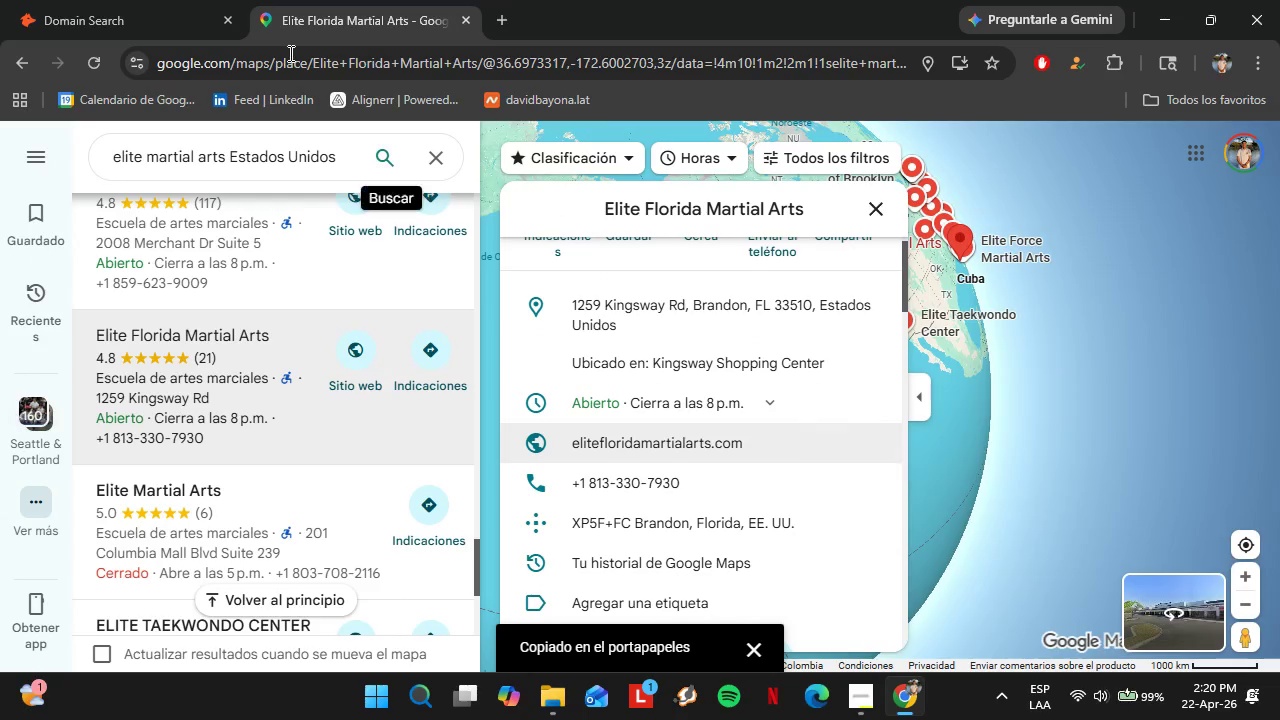 
left_click([181, 0])
 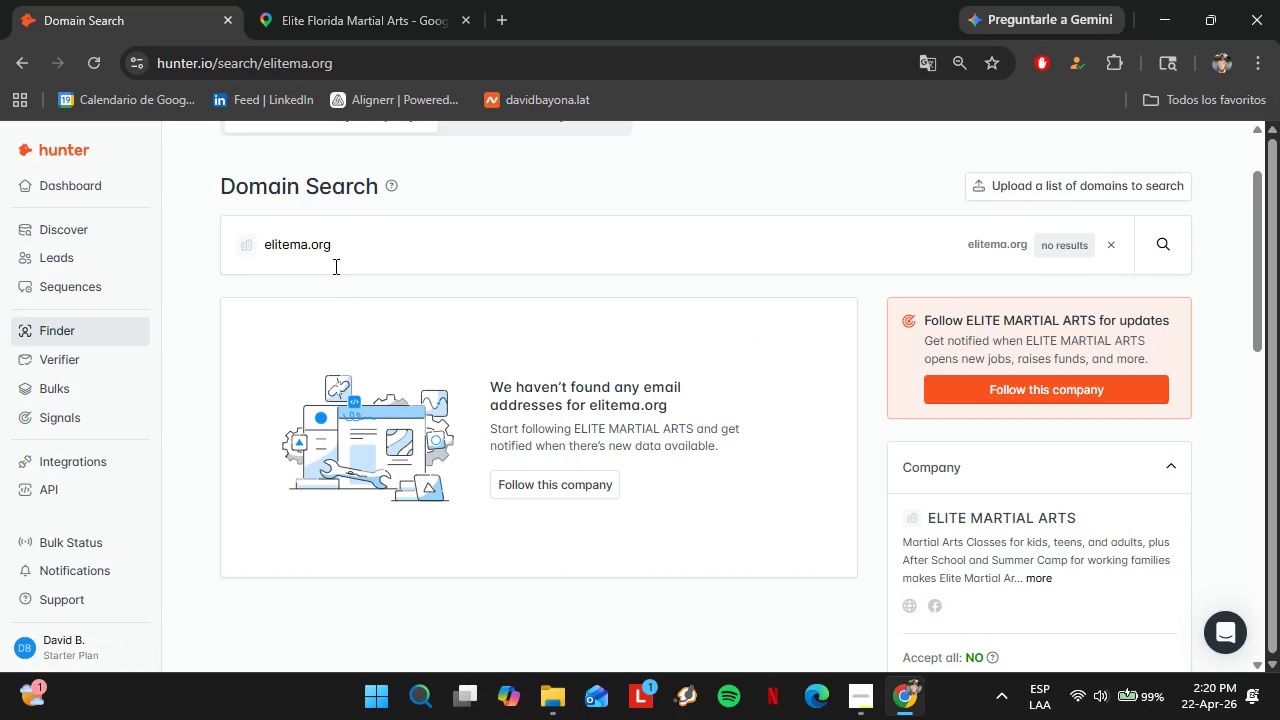 
double_click([341, 245])
 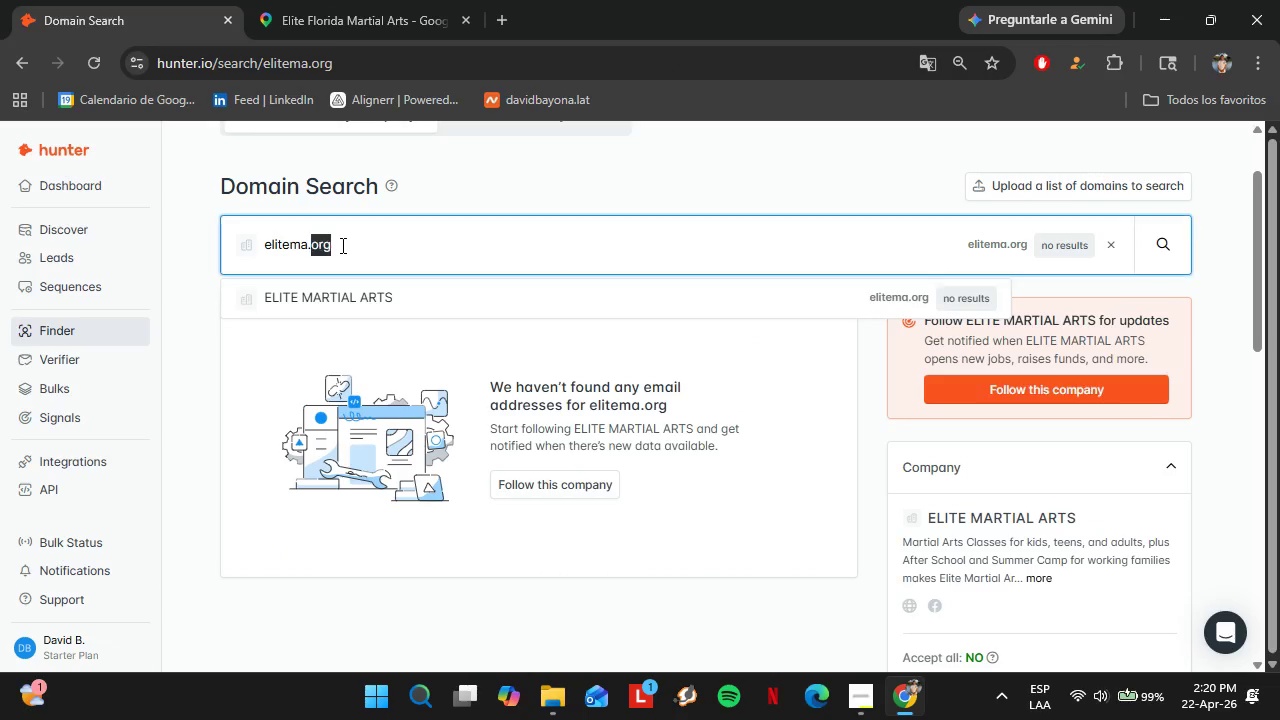 
triple_click([341, 245])
 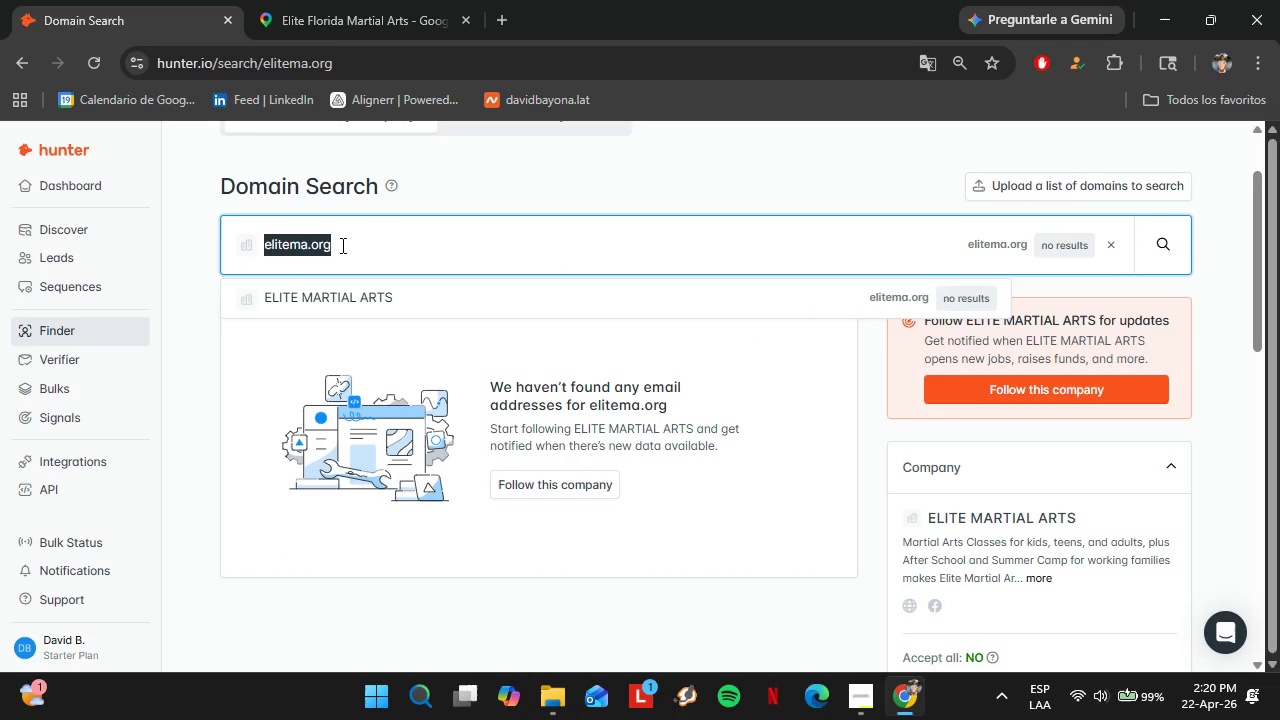 
key(Control+V)
 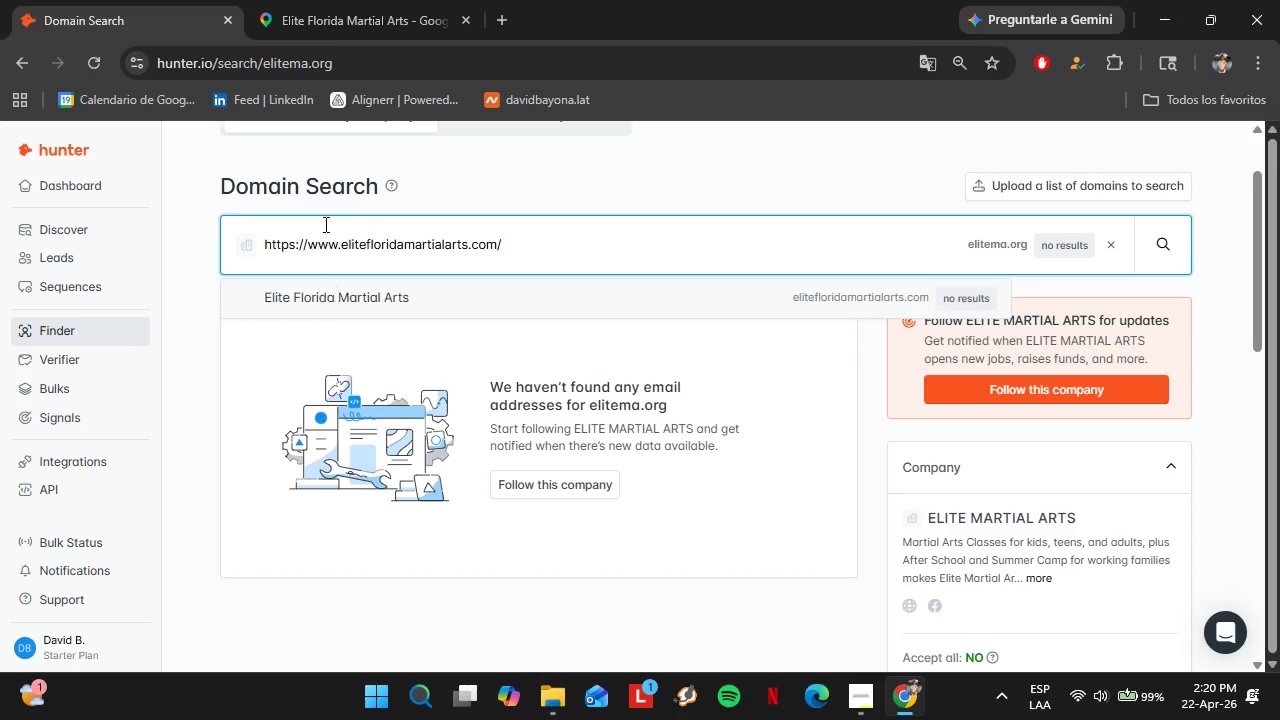 
left_click([296, 0])
 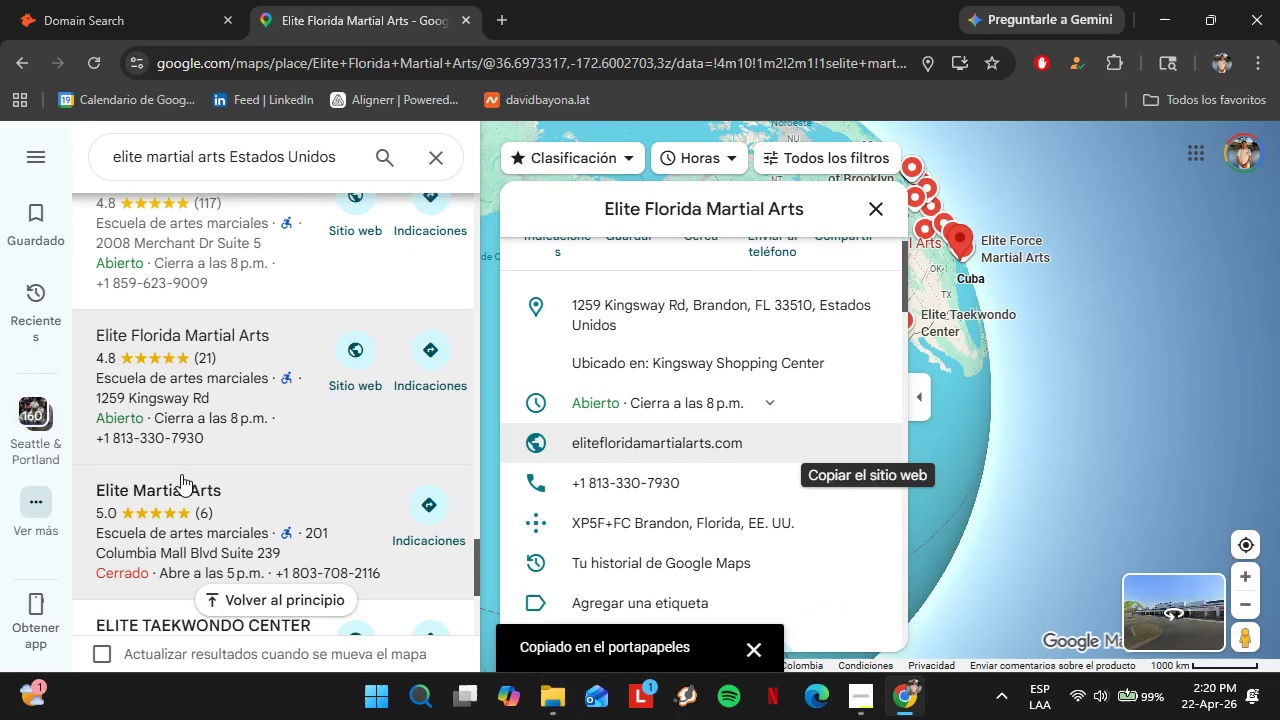 
scroll: coordinate [202, 494], scroll_direction: down, amount: 2.0
 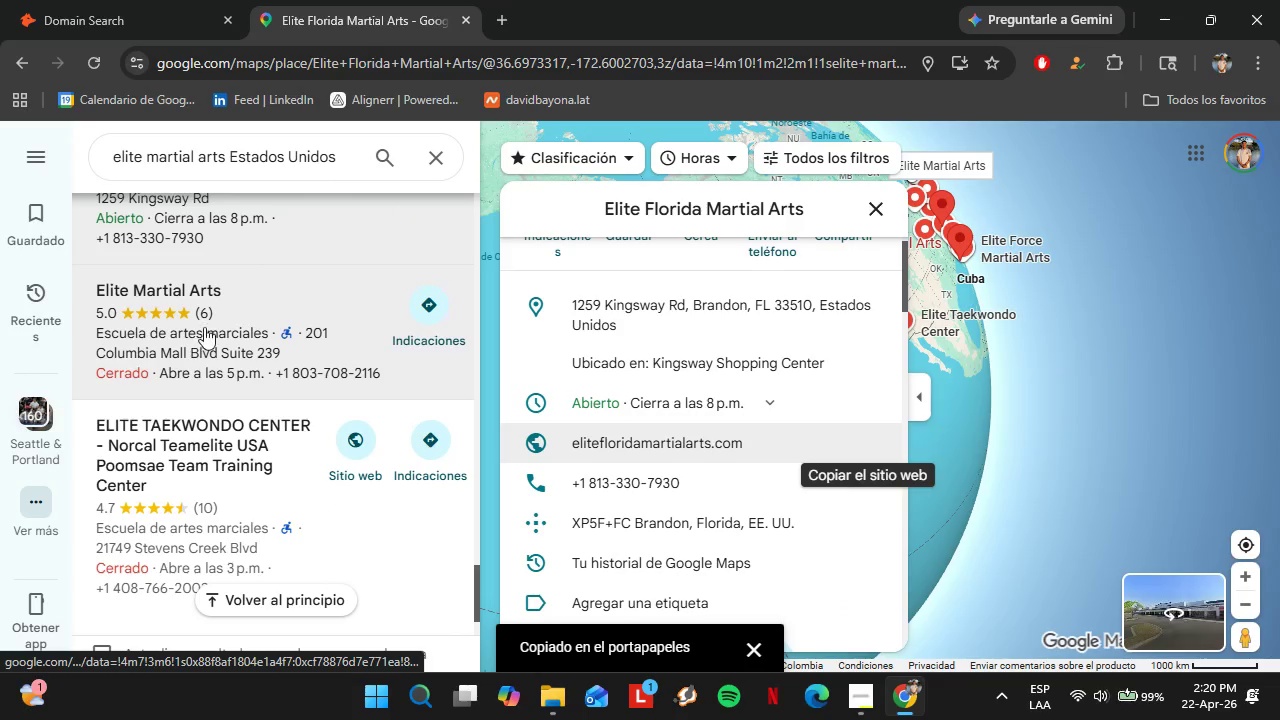 
left_click([205, 326])
 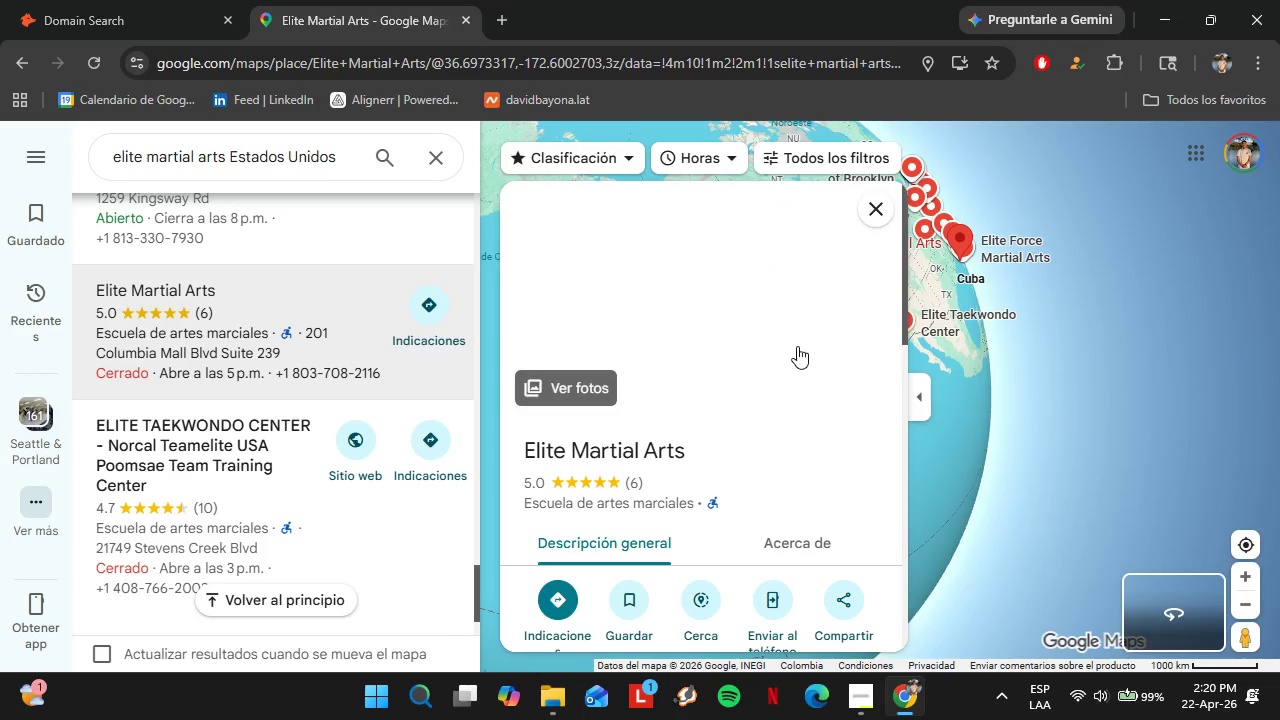 
scroll: coordinate [661, 439], scroll_direction: down, amount: 6.0
 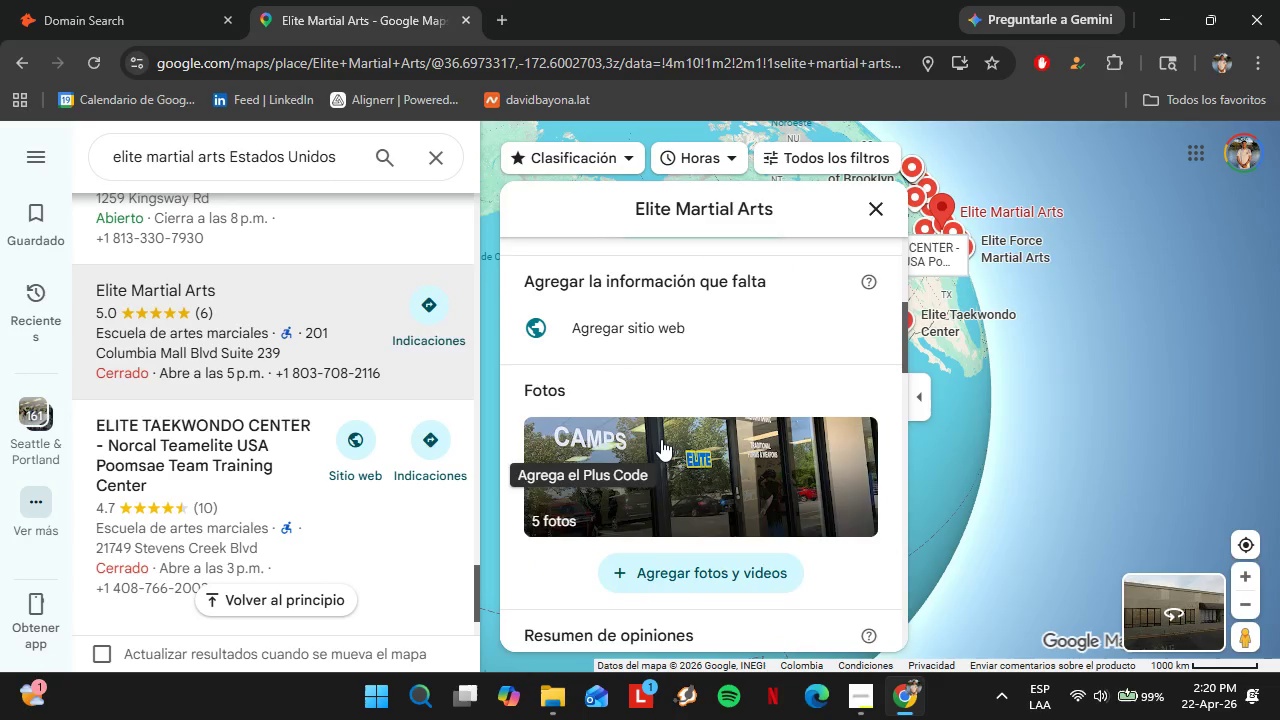 
scroll: coordinate [661, 439], scroll_direction: up, amount: 3.0
 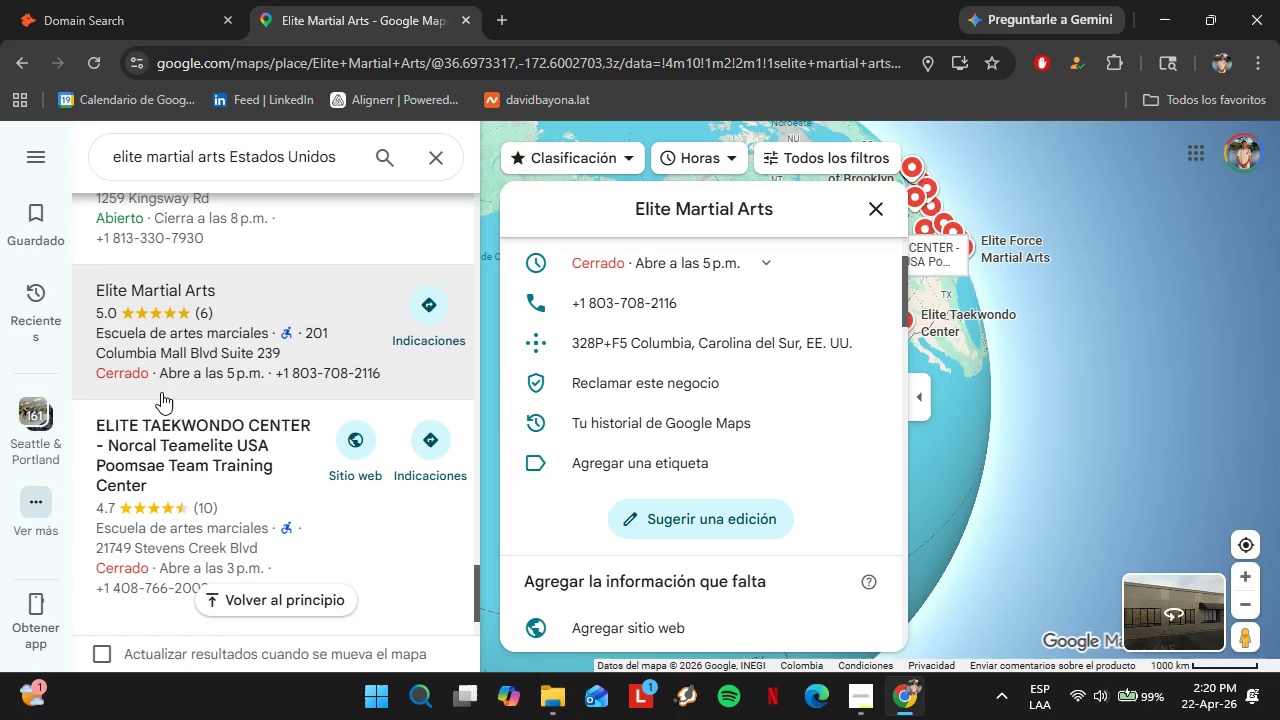 
scroll: coordinate [160, 391], scroll_direction: down, amount: 1.0
 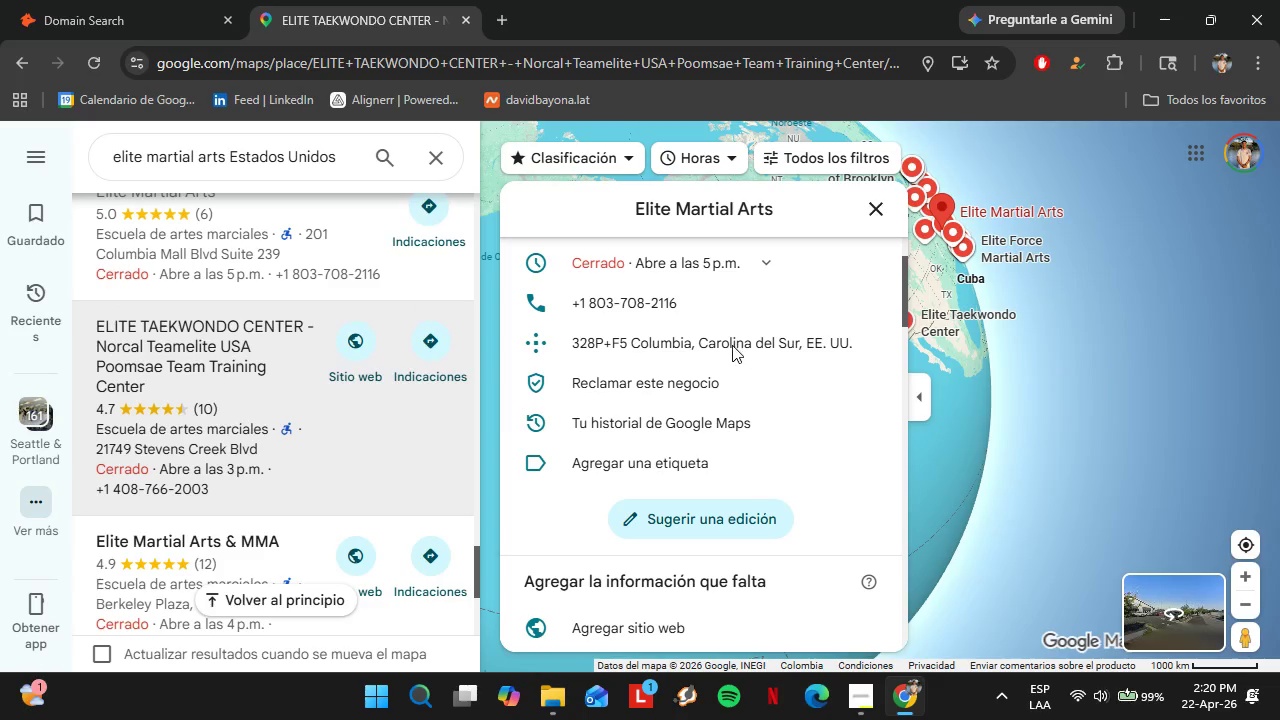 
wait(6.05)
 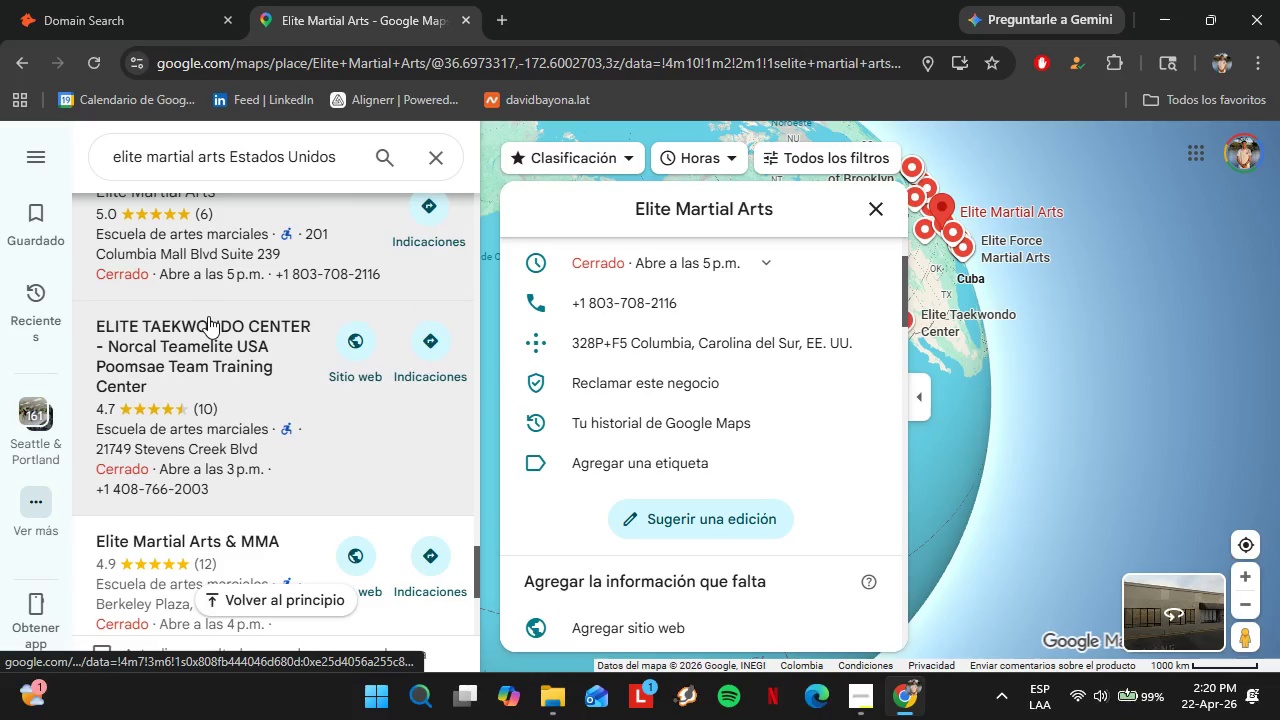 
scroll: coordinate [763, 420], scroll_direction: down, amount: 5.0
 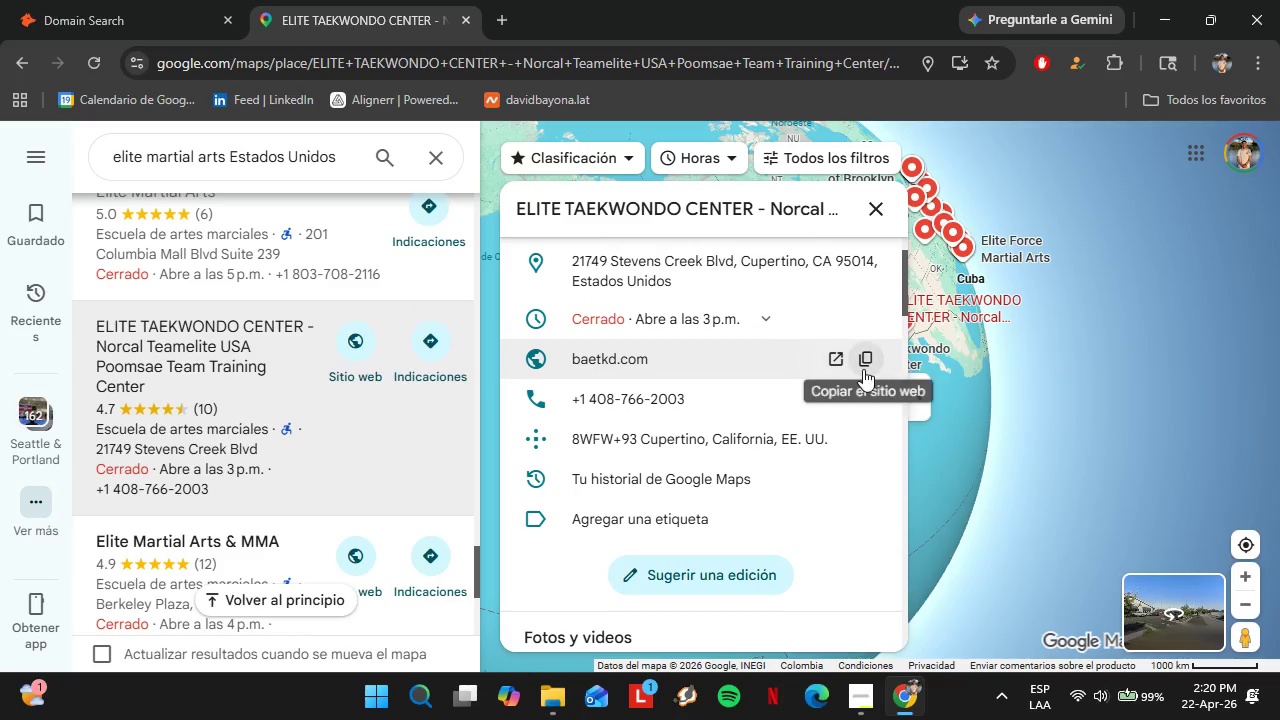 
left_click([872, 369])
 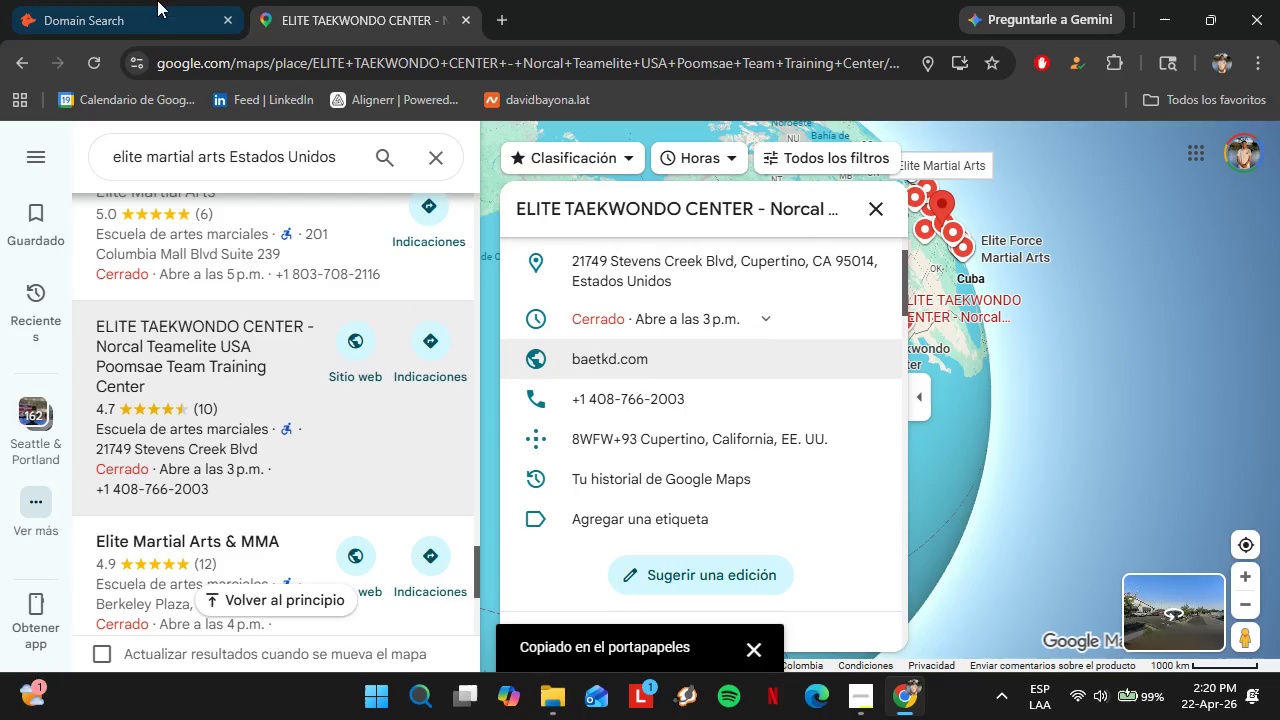 
left_click([114, 0])
 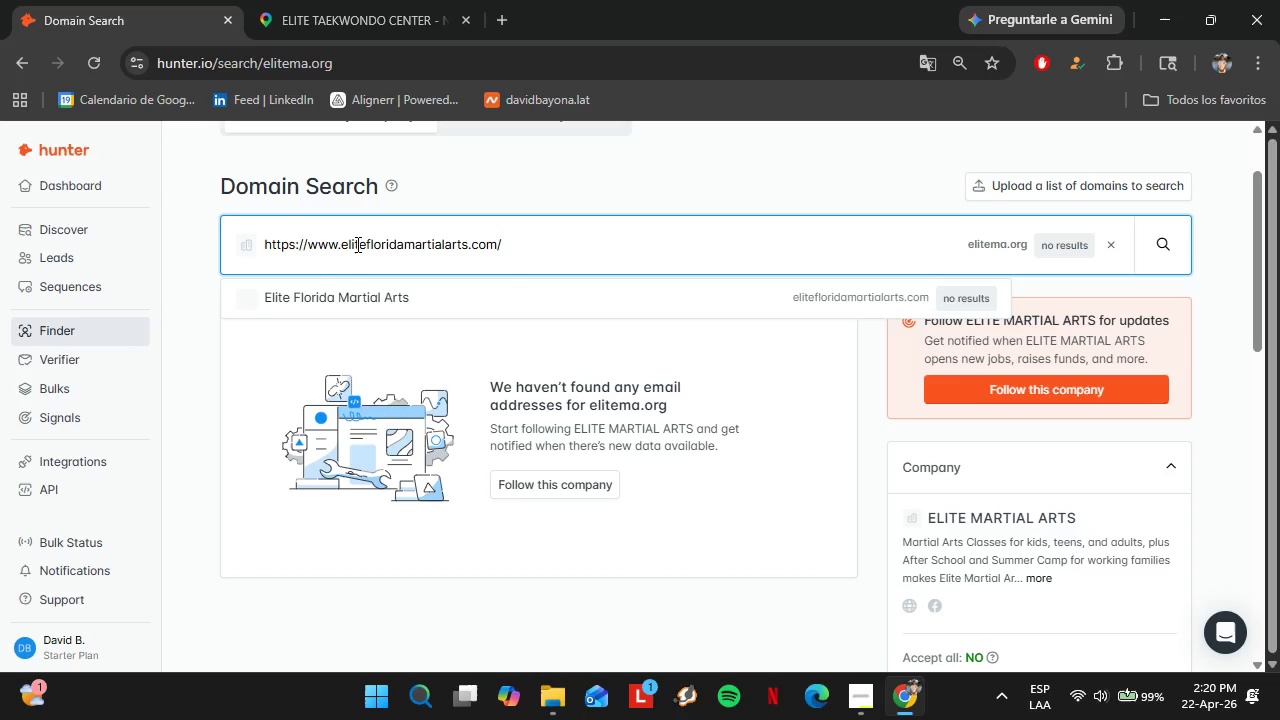 
double_click([356, 243])
 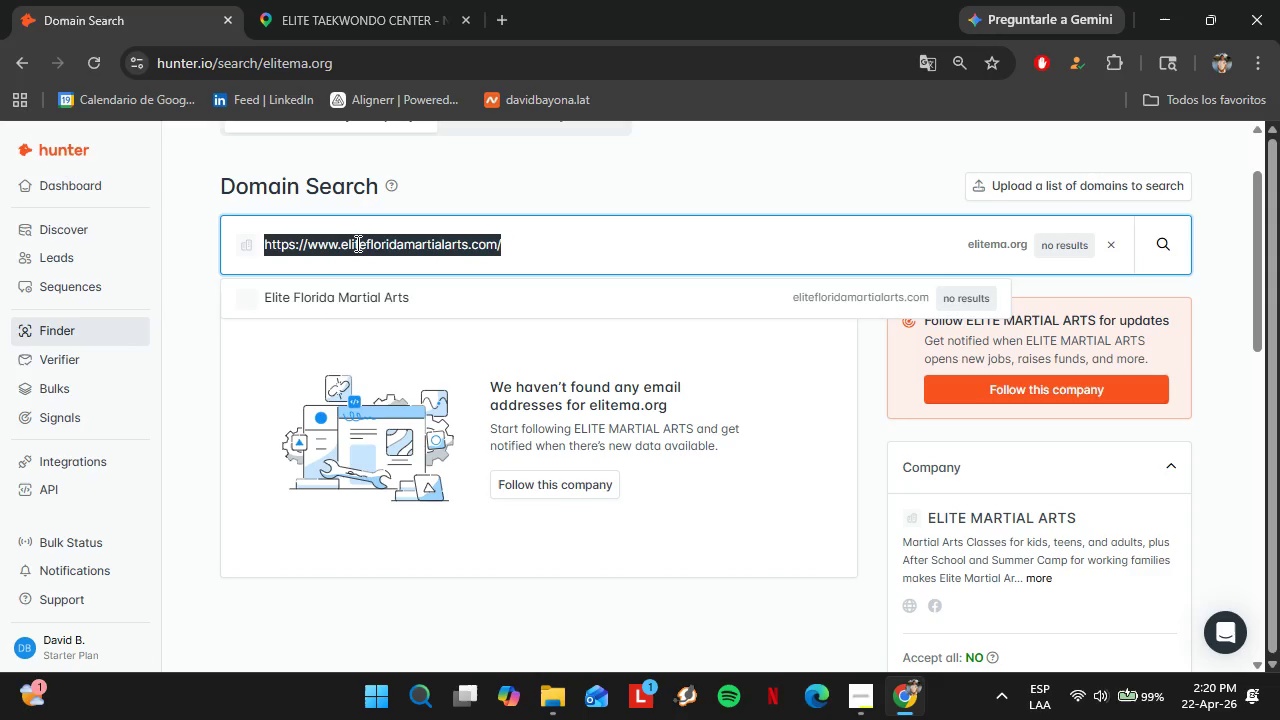 
triple_click([356, 243])
 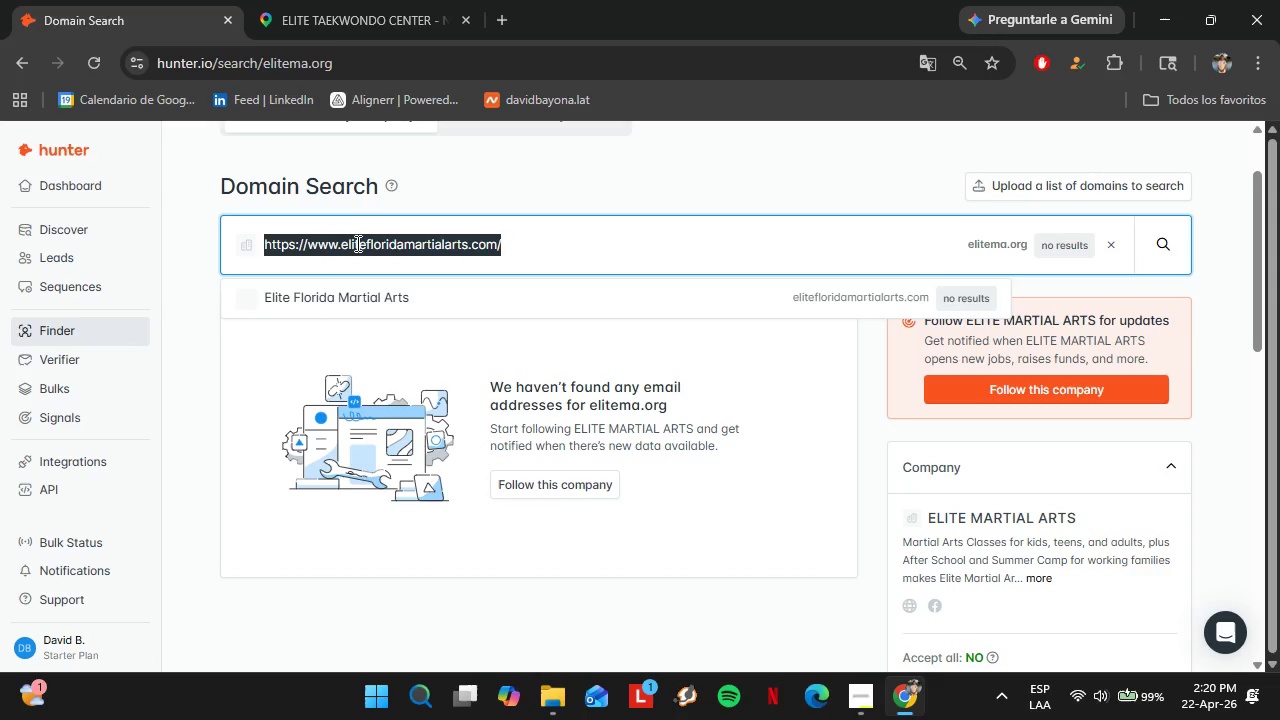 
triple_click([356, 243])
 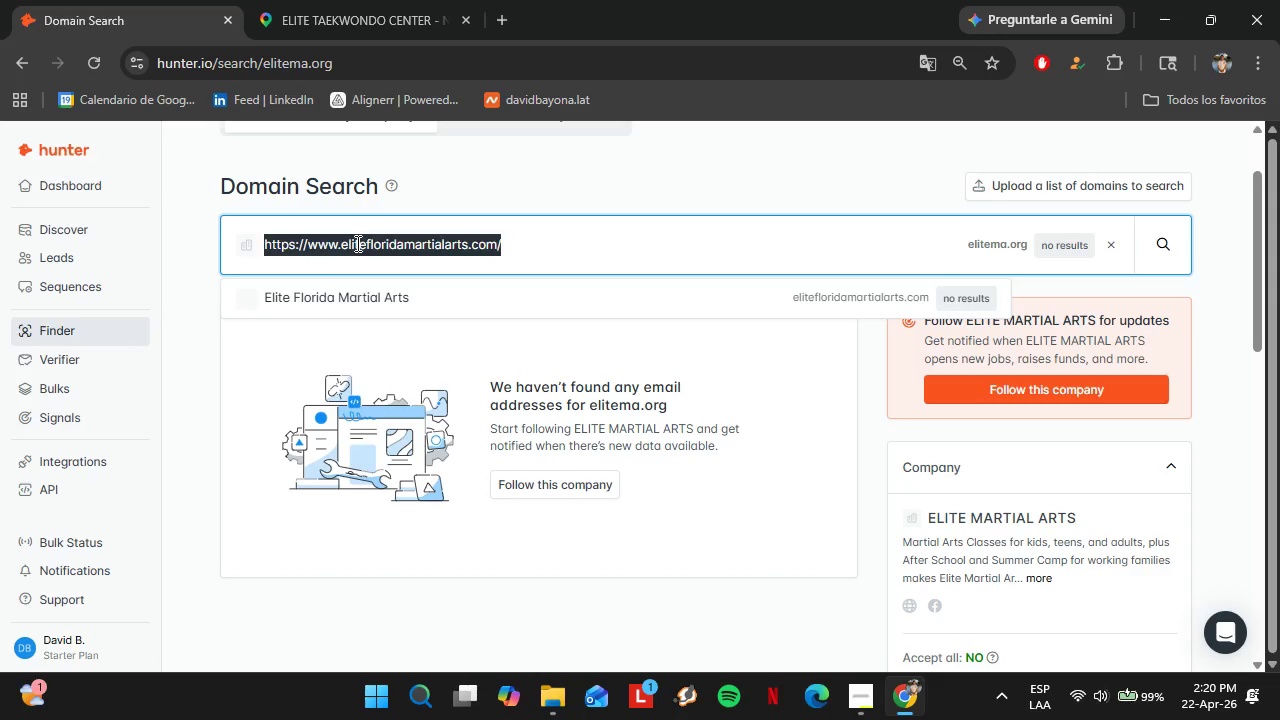 
key(Control+V)
 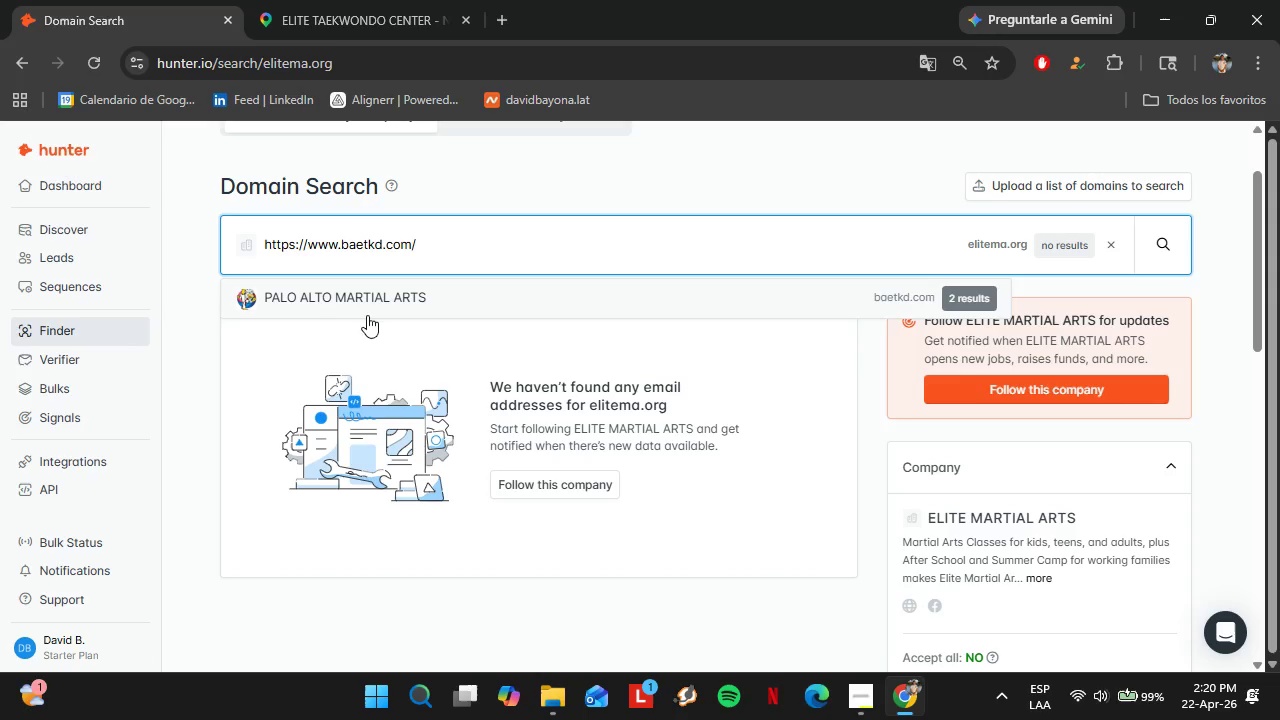 
left_click([361, 306])
 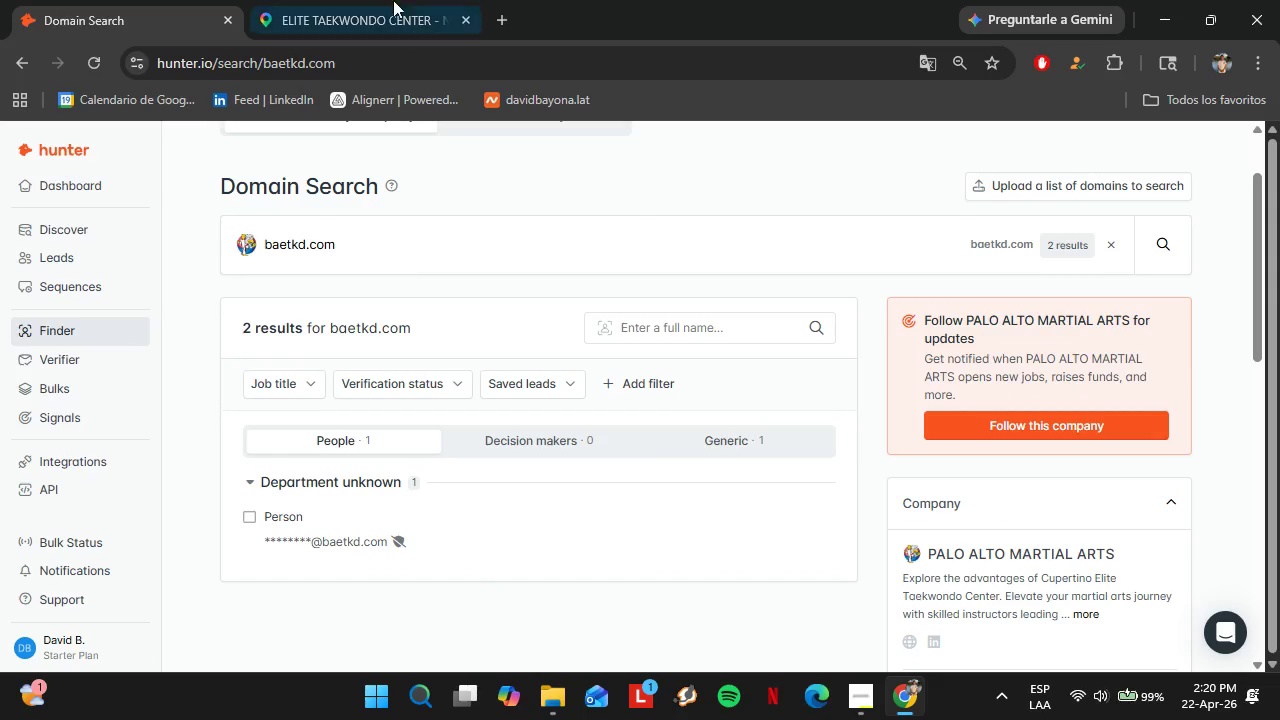 
left_click([367, 0])
 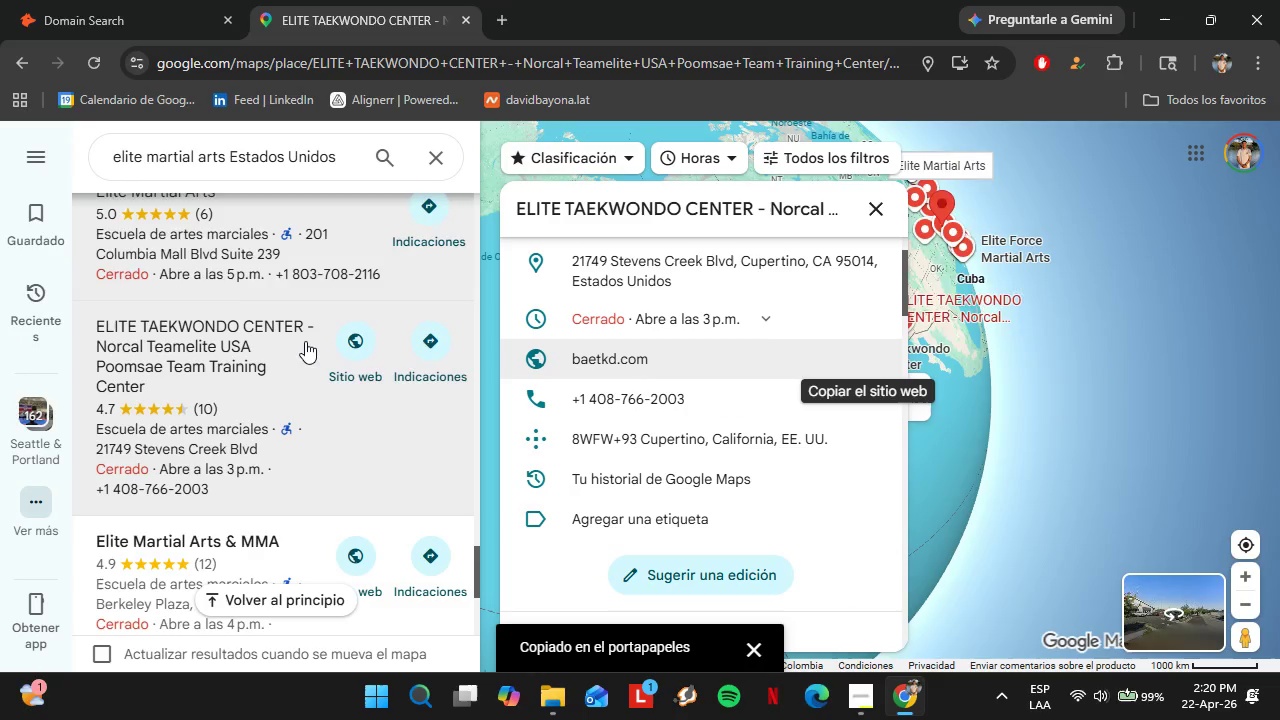 
scroll: coordinate [293, 344], scroll_direction: down, amount: 2.0
 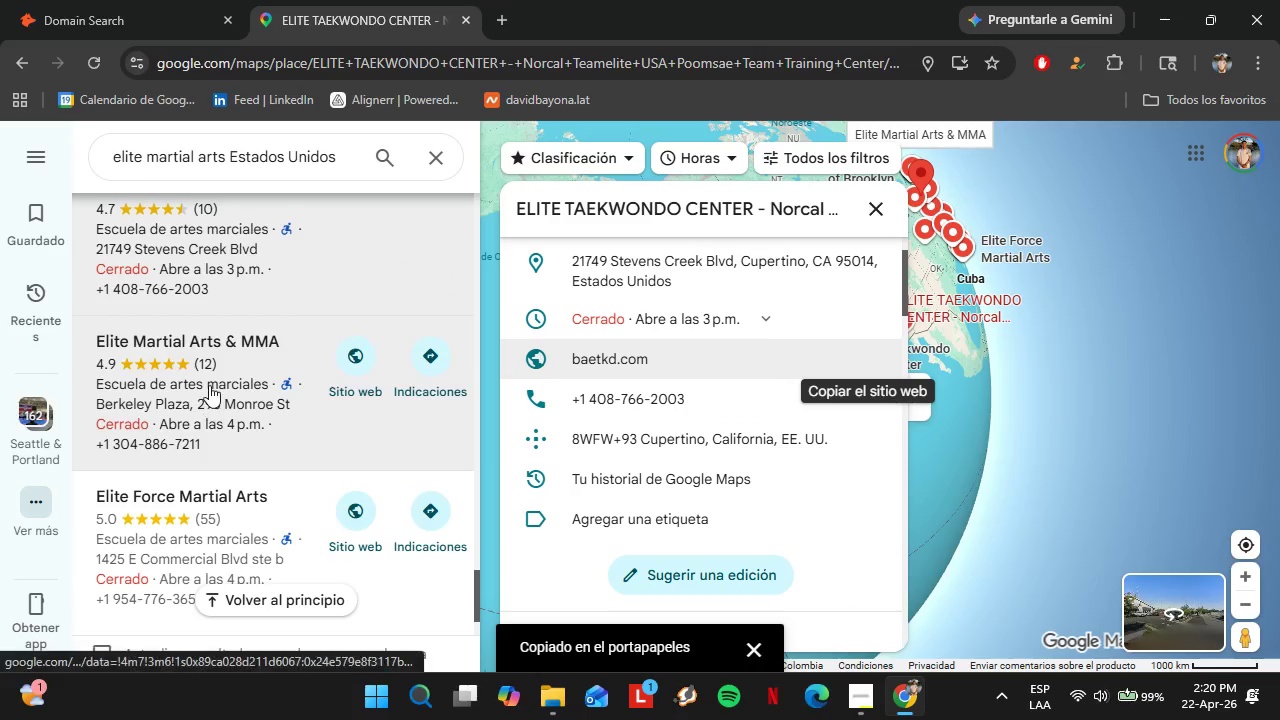 
left_click([210, 385])
 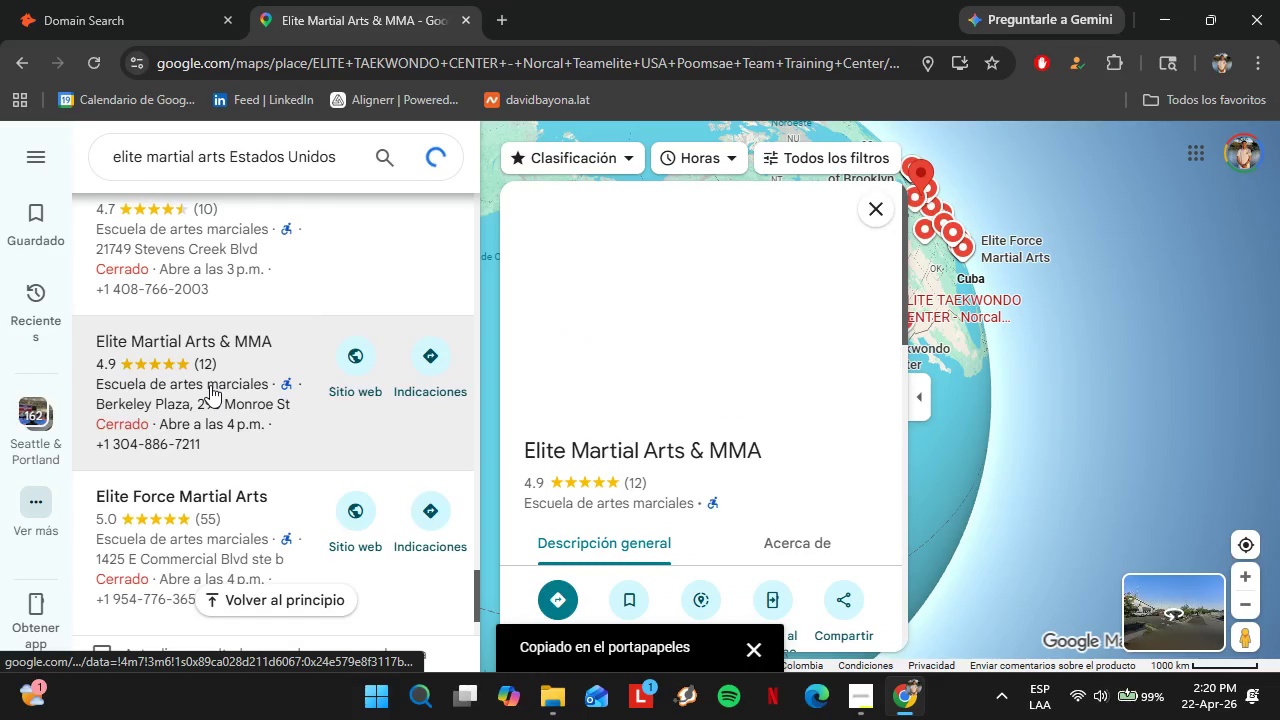 
scroll: coordinate [725, 387], scroll_direction: down, amount: 3.0
 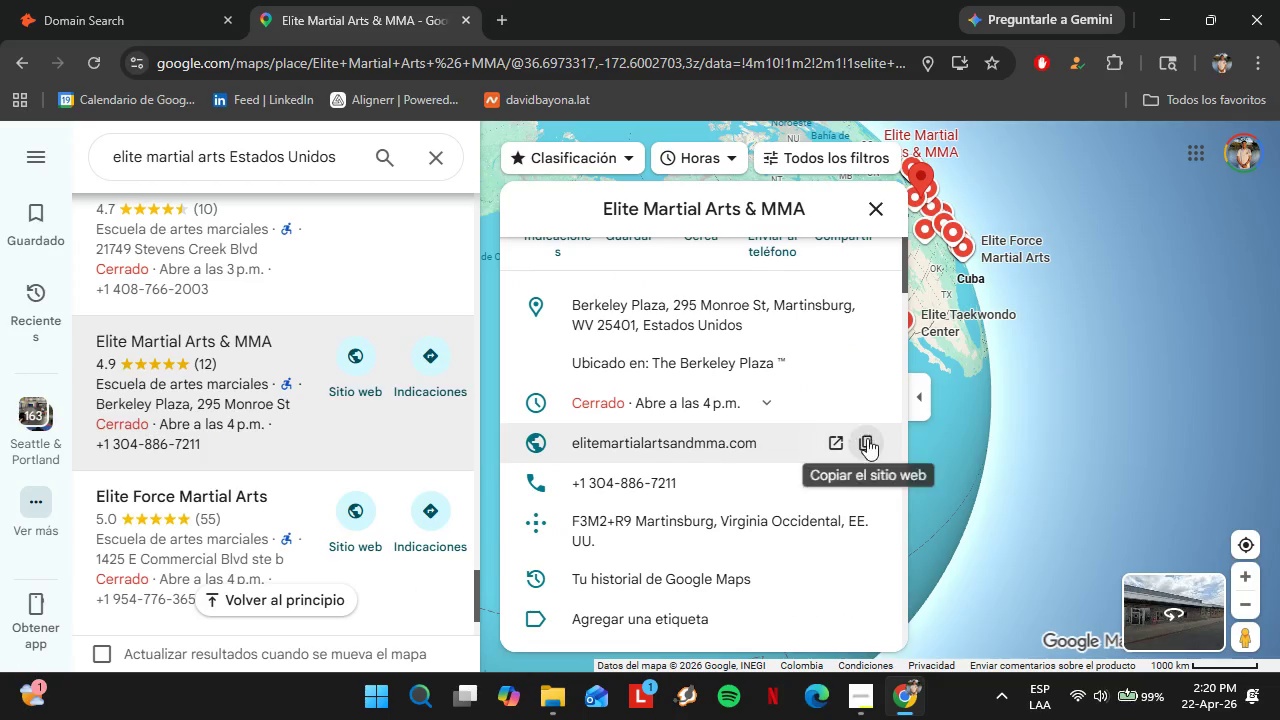 
left_click([866, 445])
 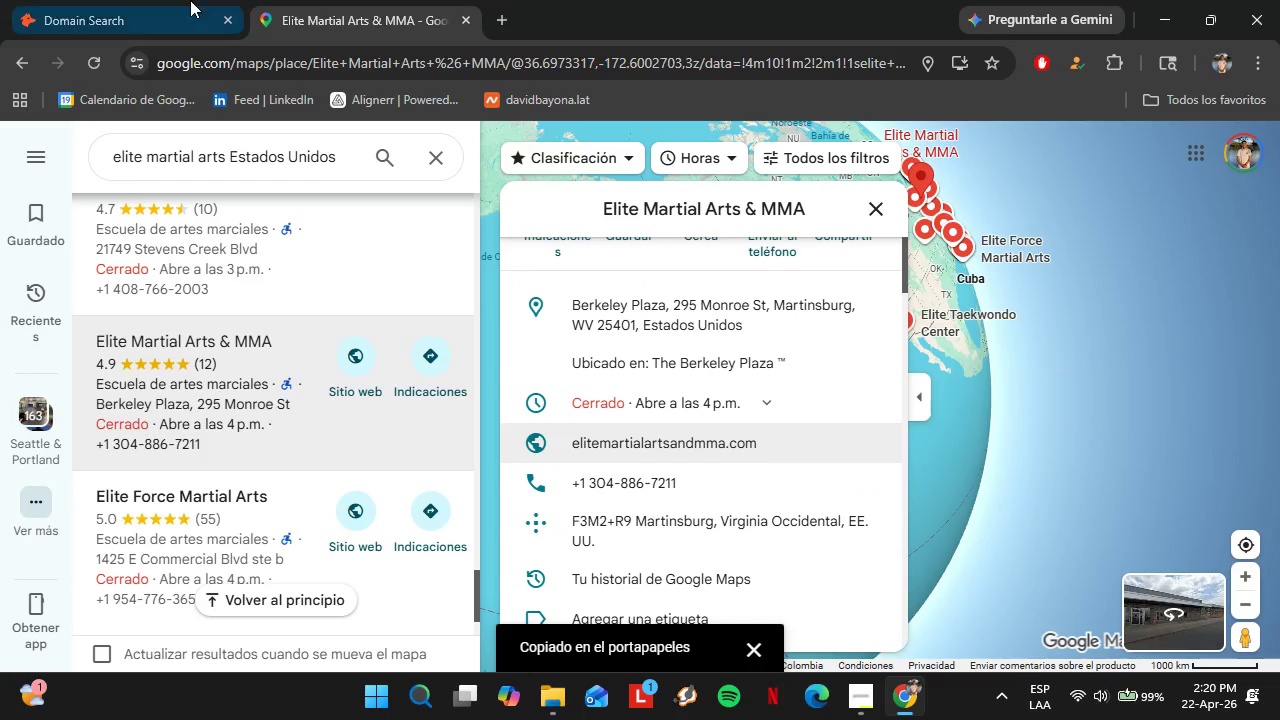 
left_click([180, 0])
 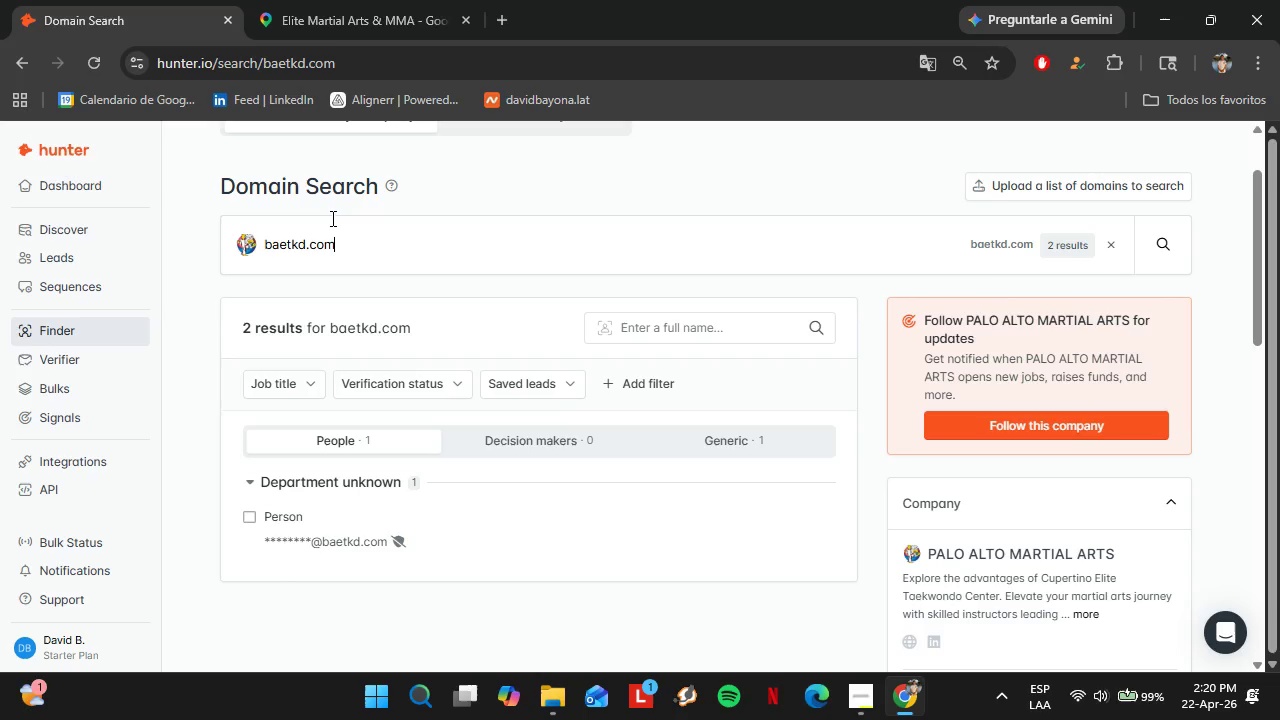 
double_click([331, 218])
 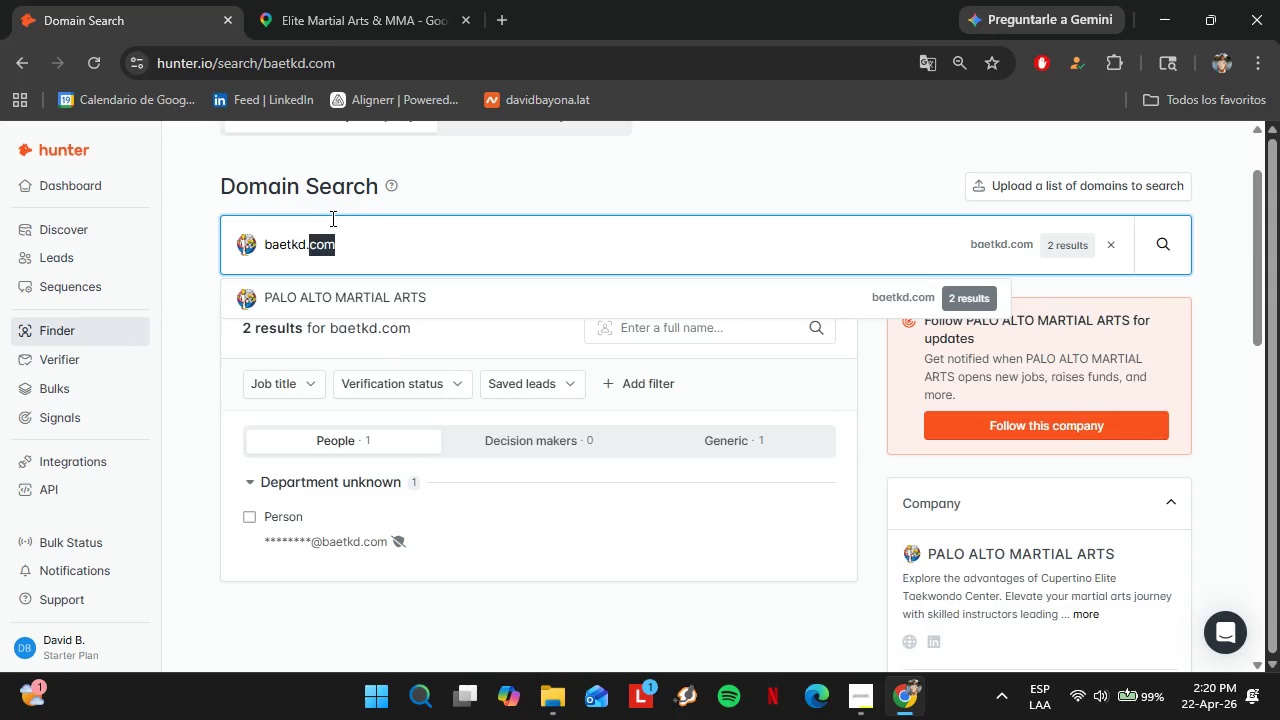 
triple_click([331, 218])
 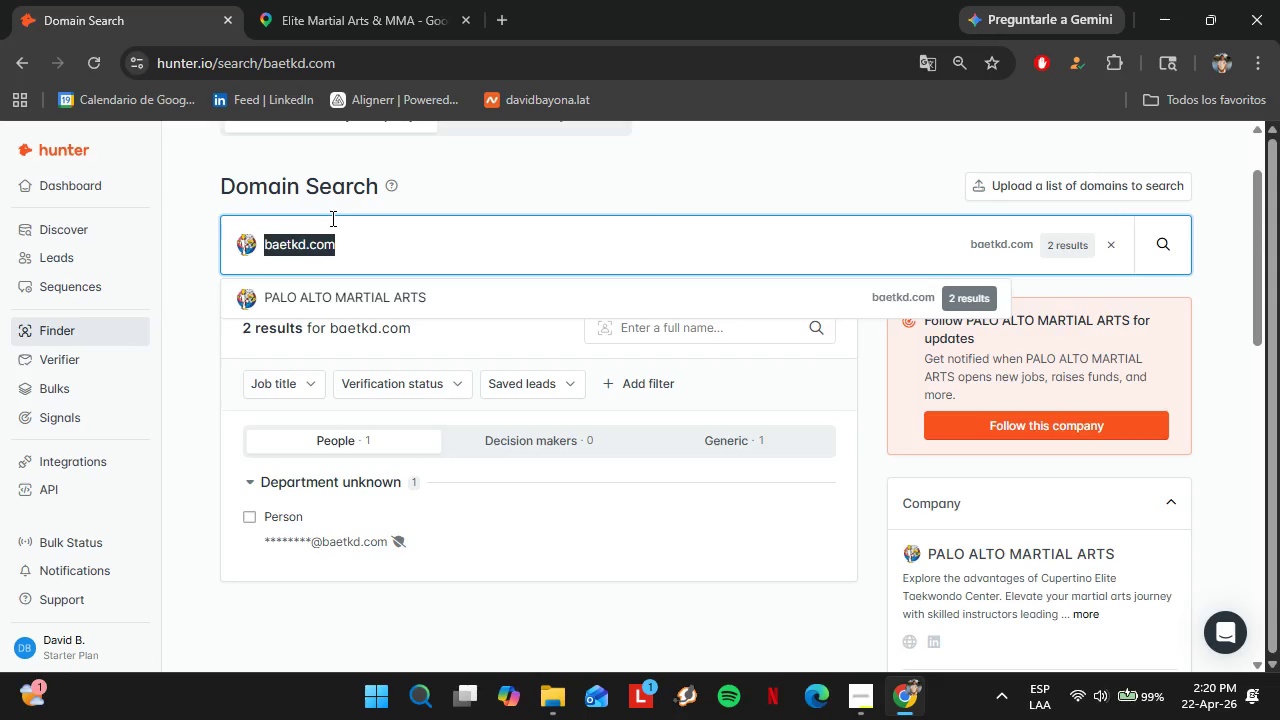 
triple_click([331, 218])
 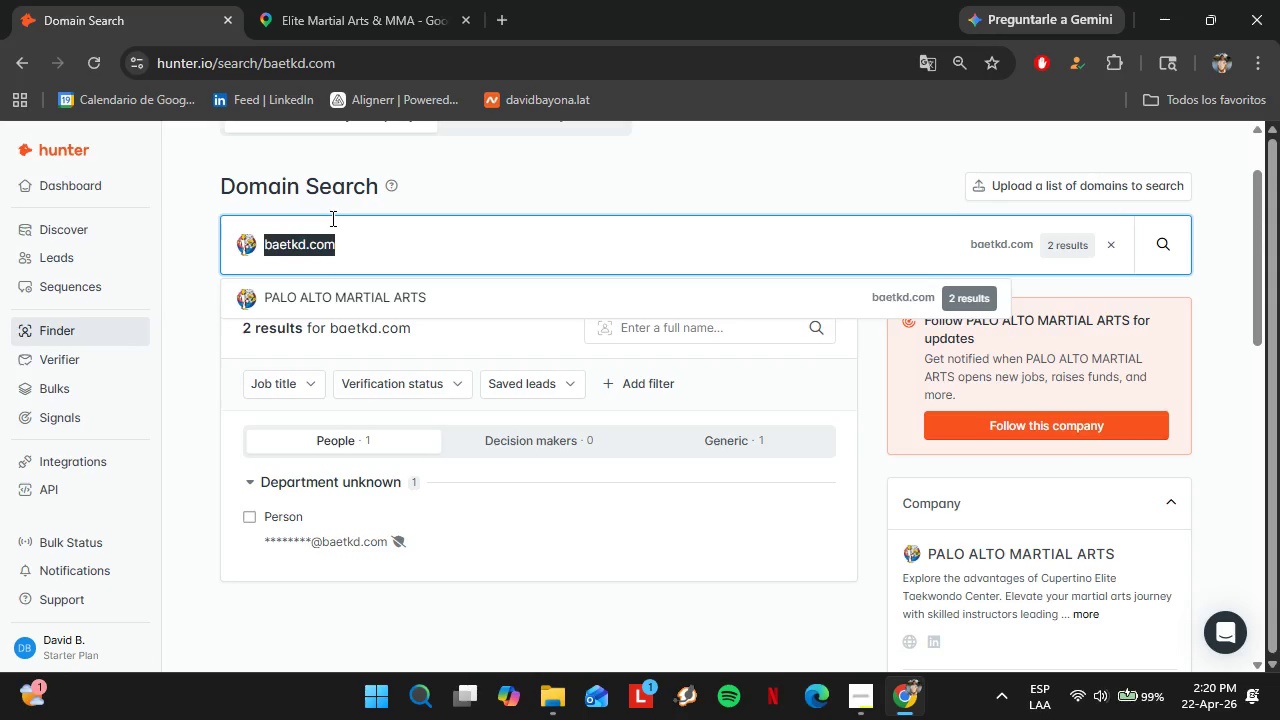 
key(Control+V)
 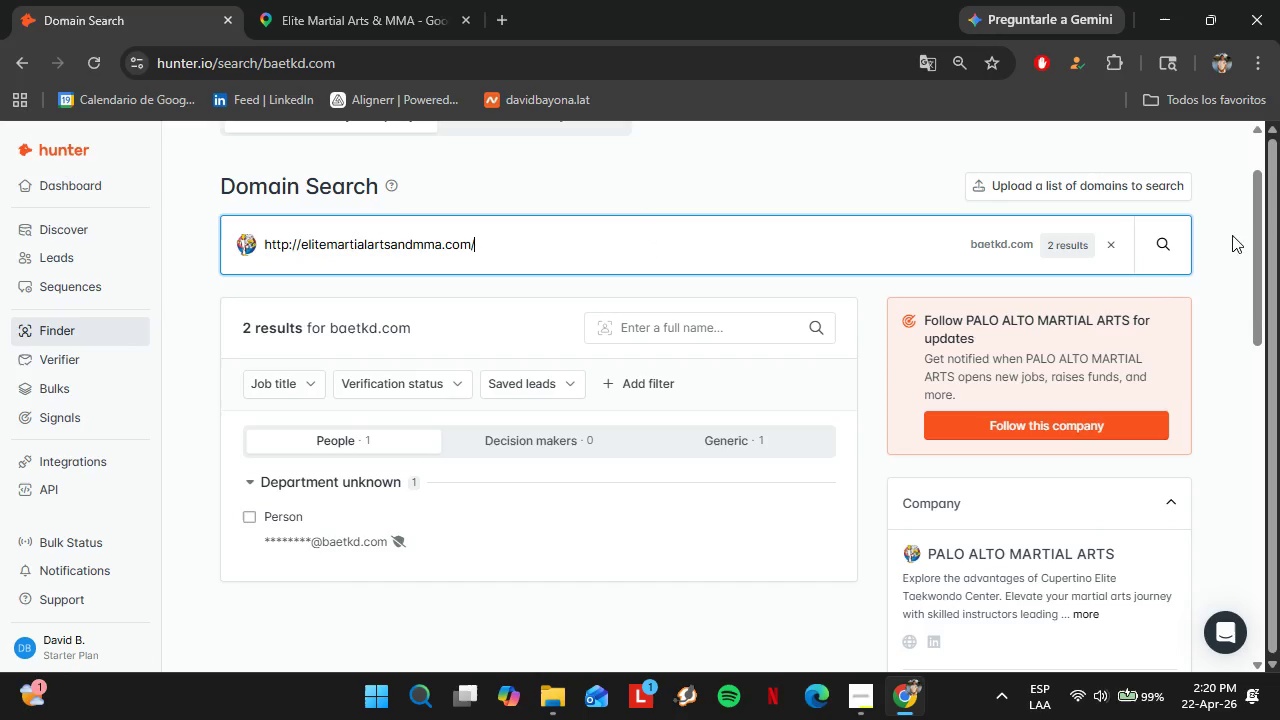 
left_click([1174, 251])
 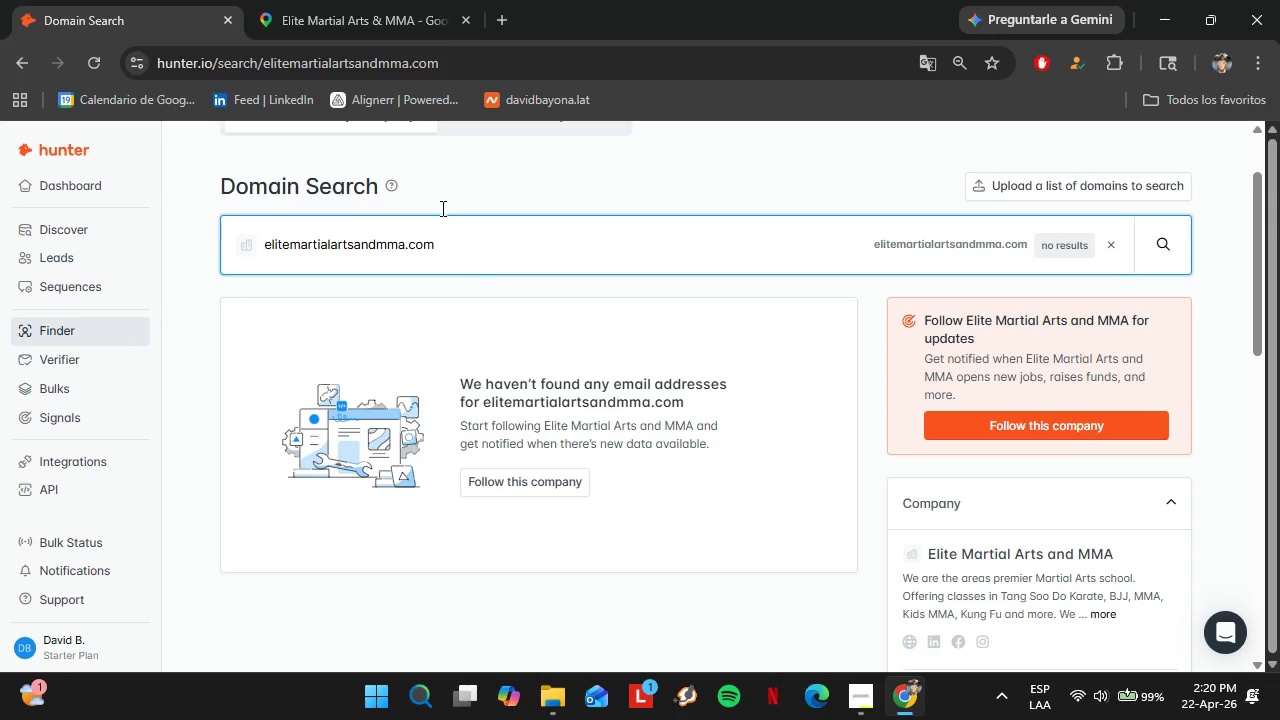 
left_click([298, 0])
 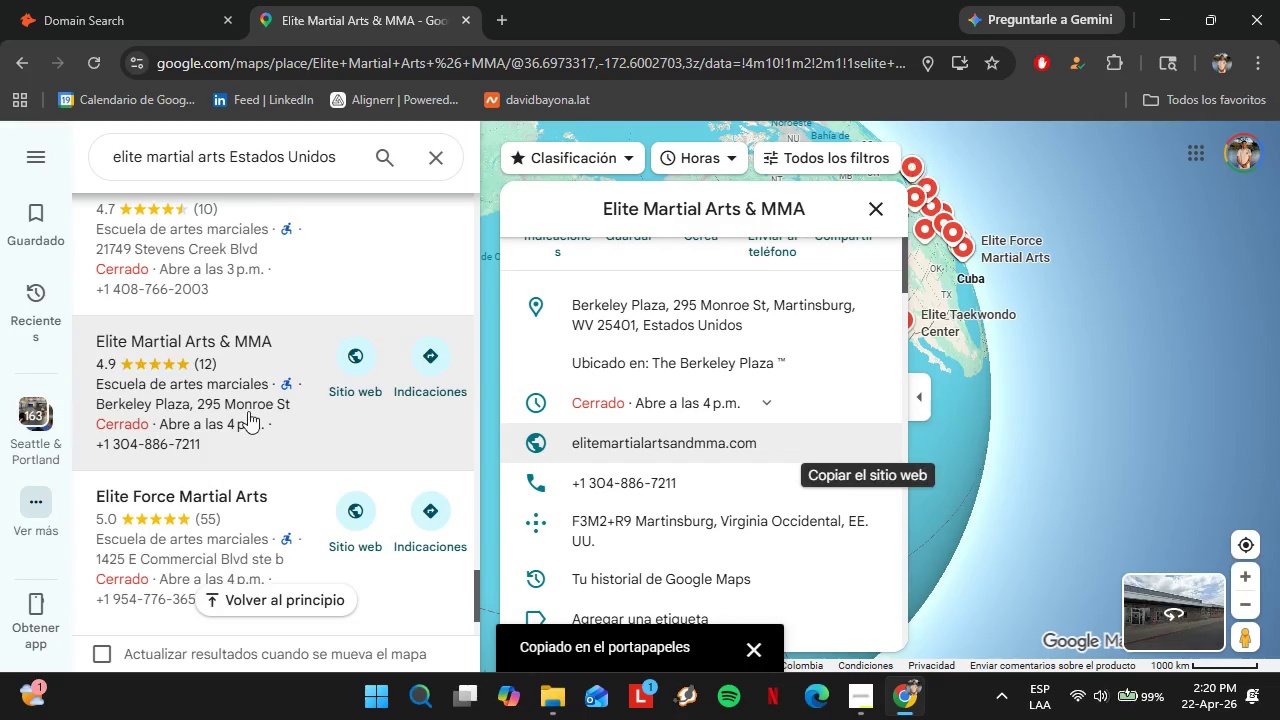 
scroll: coordinate [241, 414], scroll_direction: down, amount: 2.0
 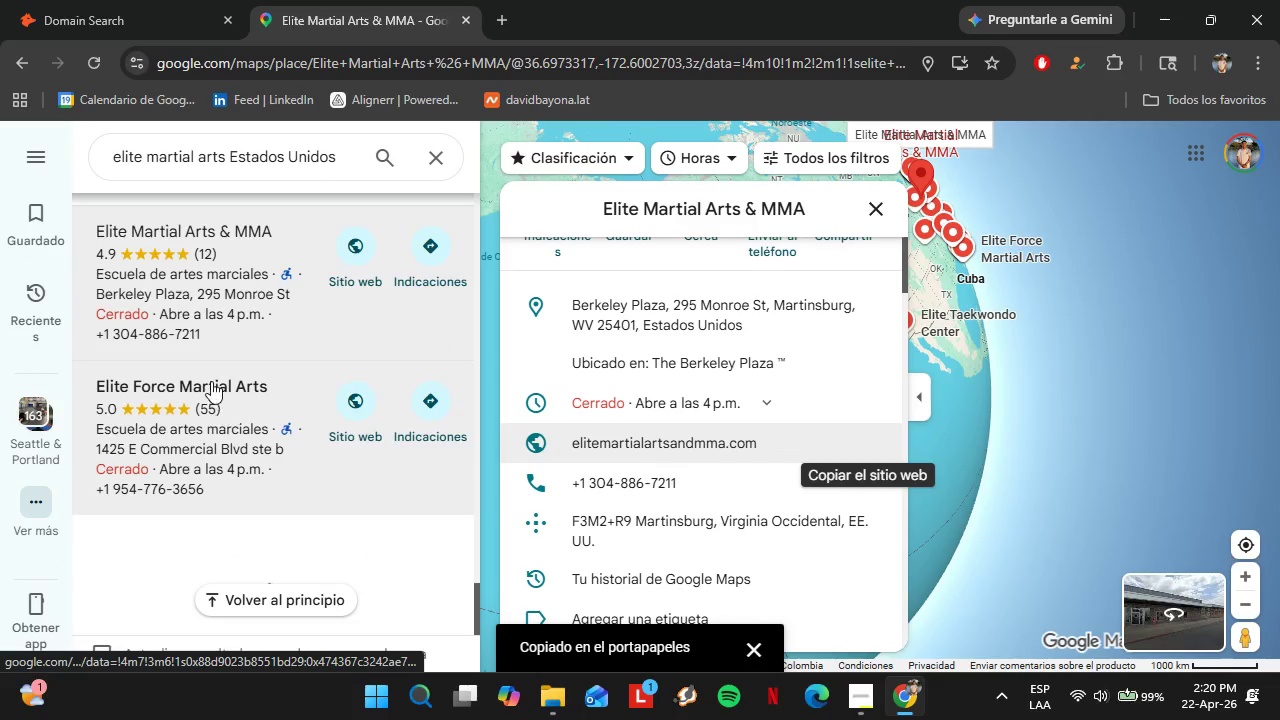 
left_click([211, 380])
 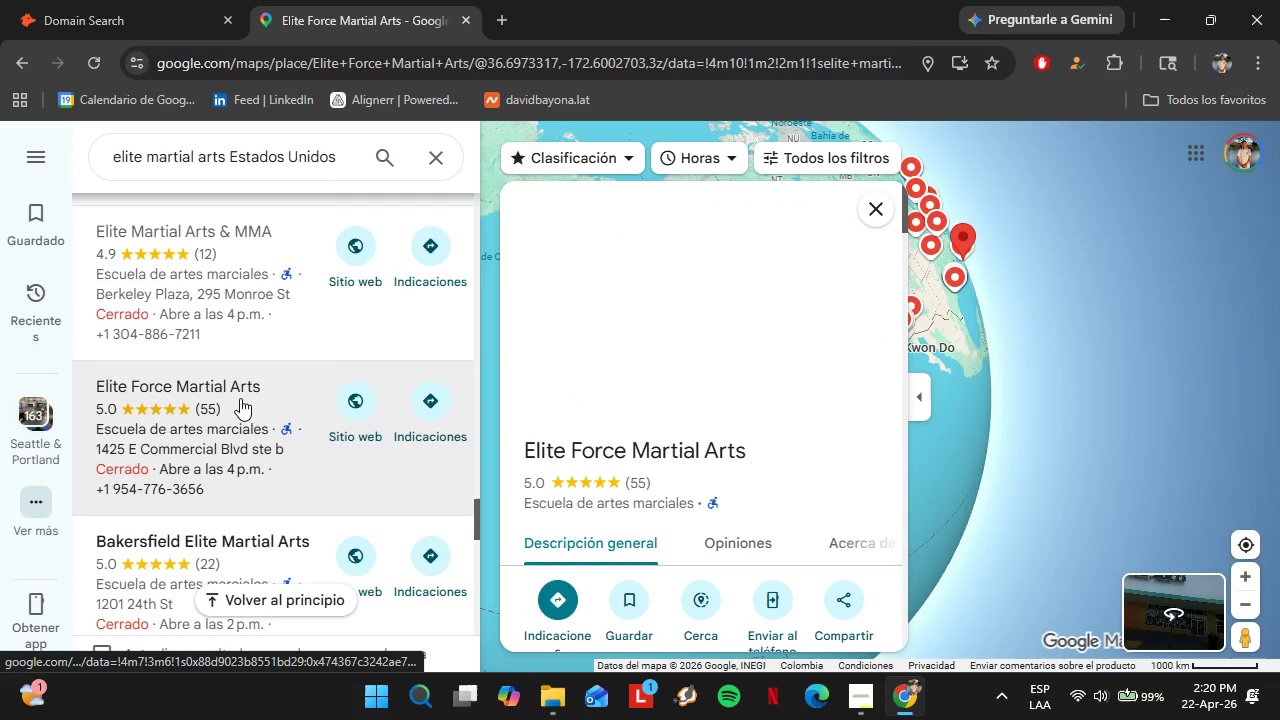 
wait(5.97)
 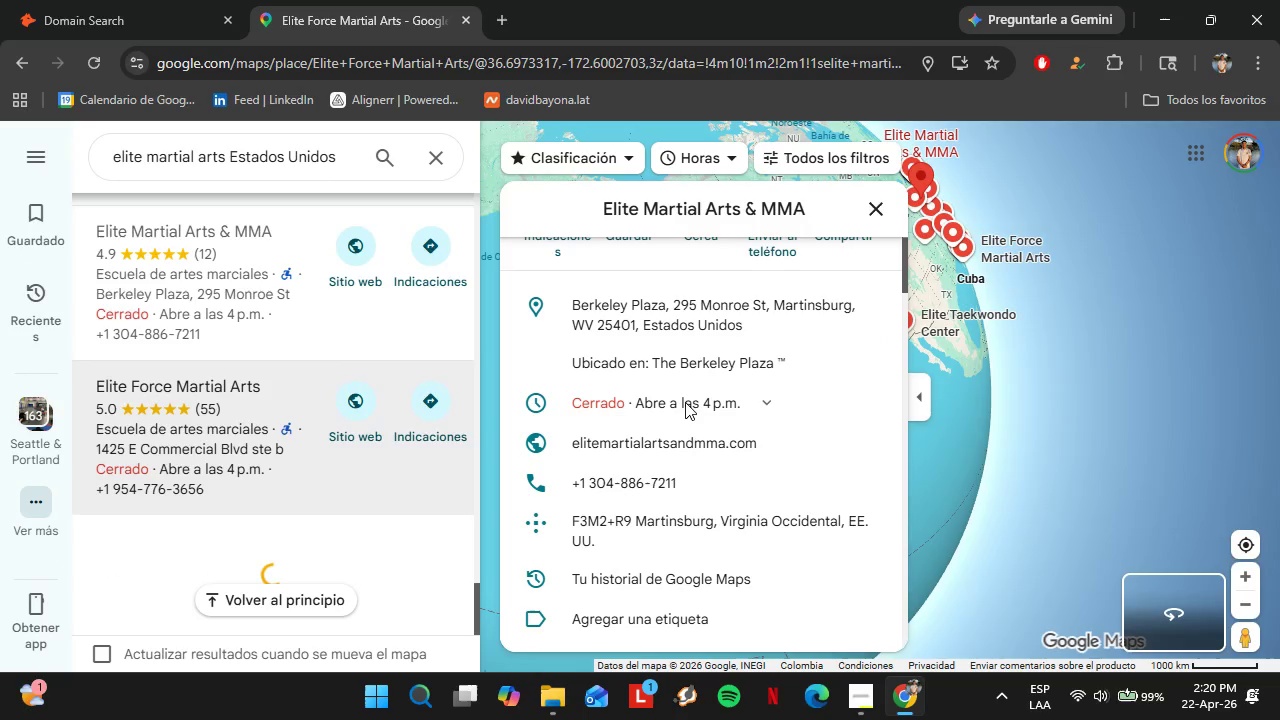 
scroll: coordinate [701, 385], scroll_direction: down, amount: 3.0
 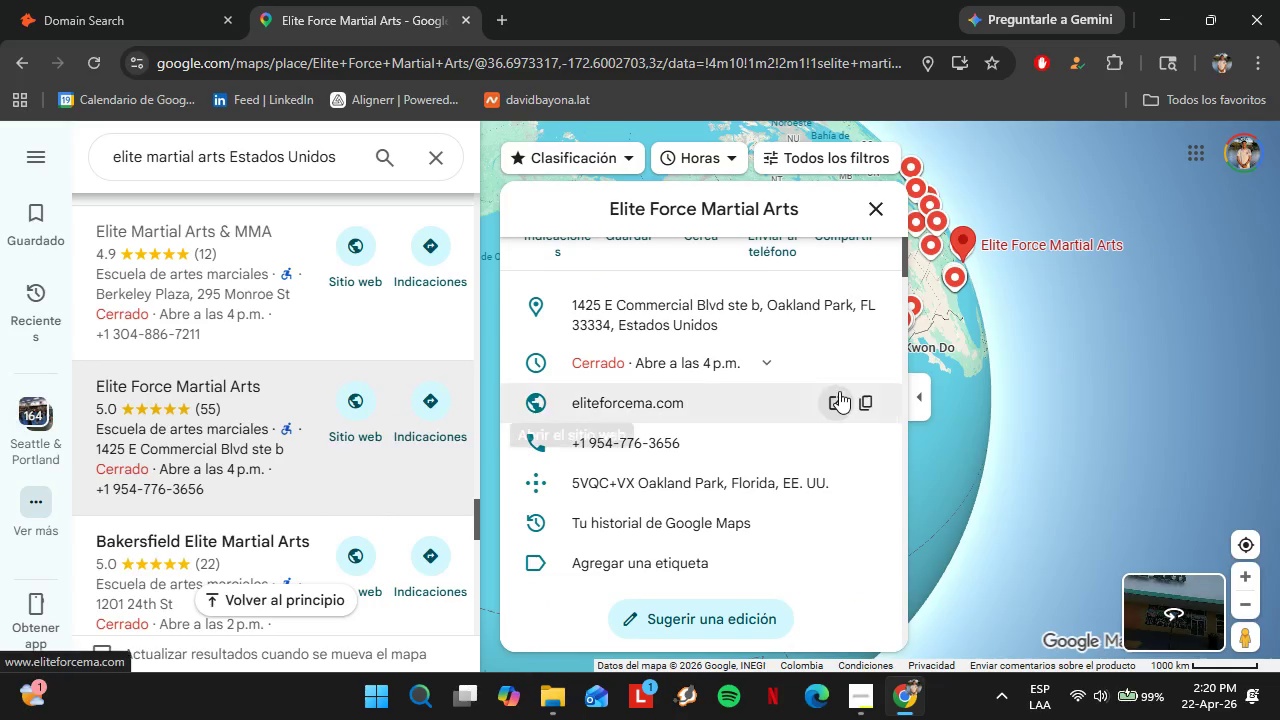 
left_click([868, 398])
 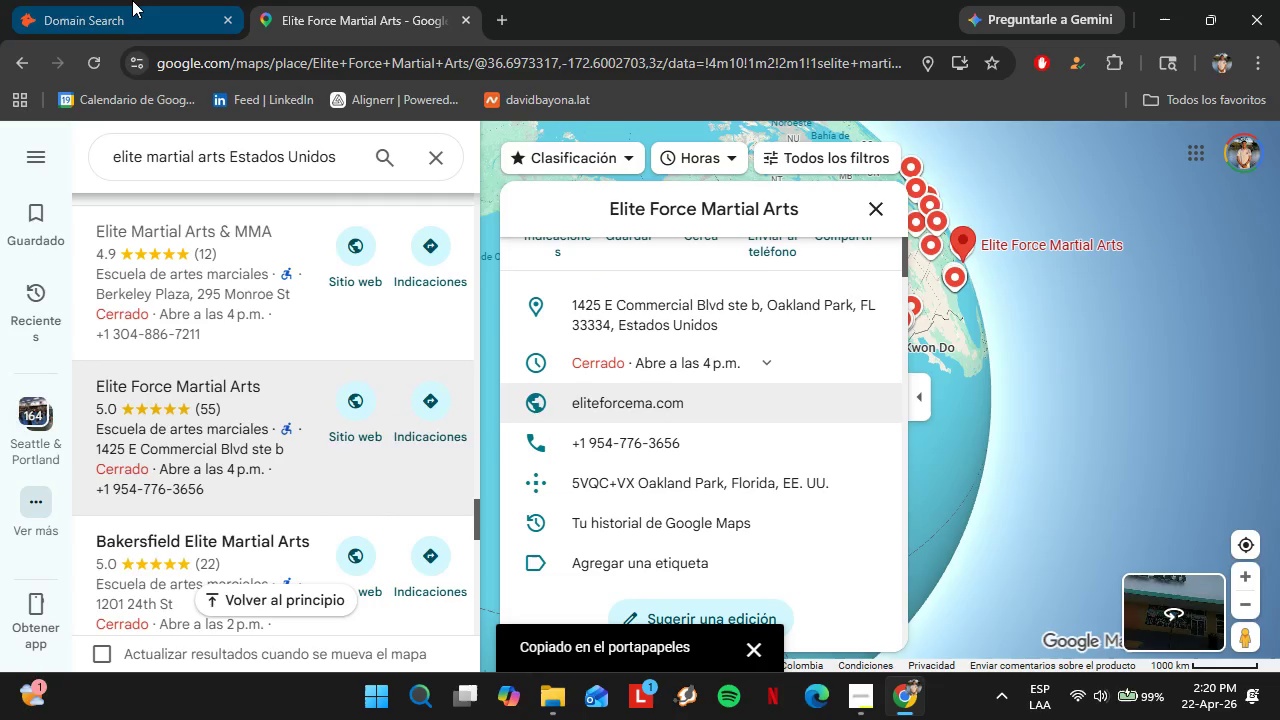 
left_click([128, 0])
 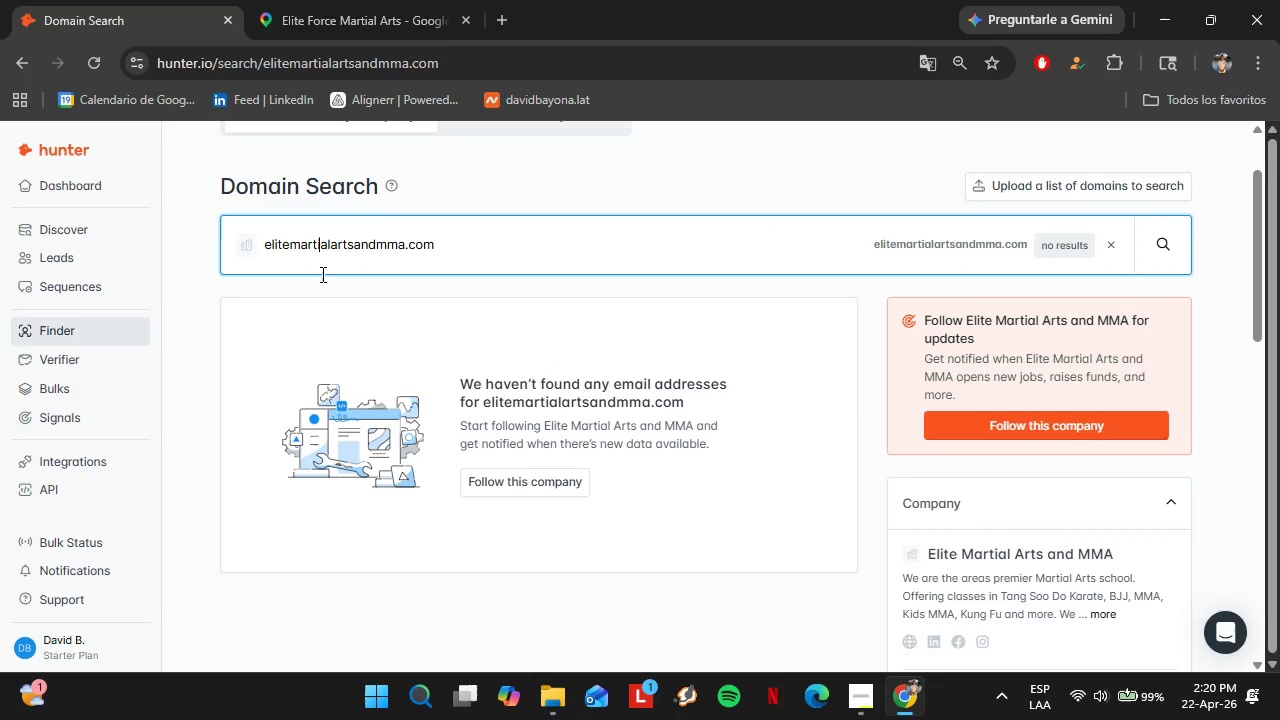 
double_click([321, 271])
 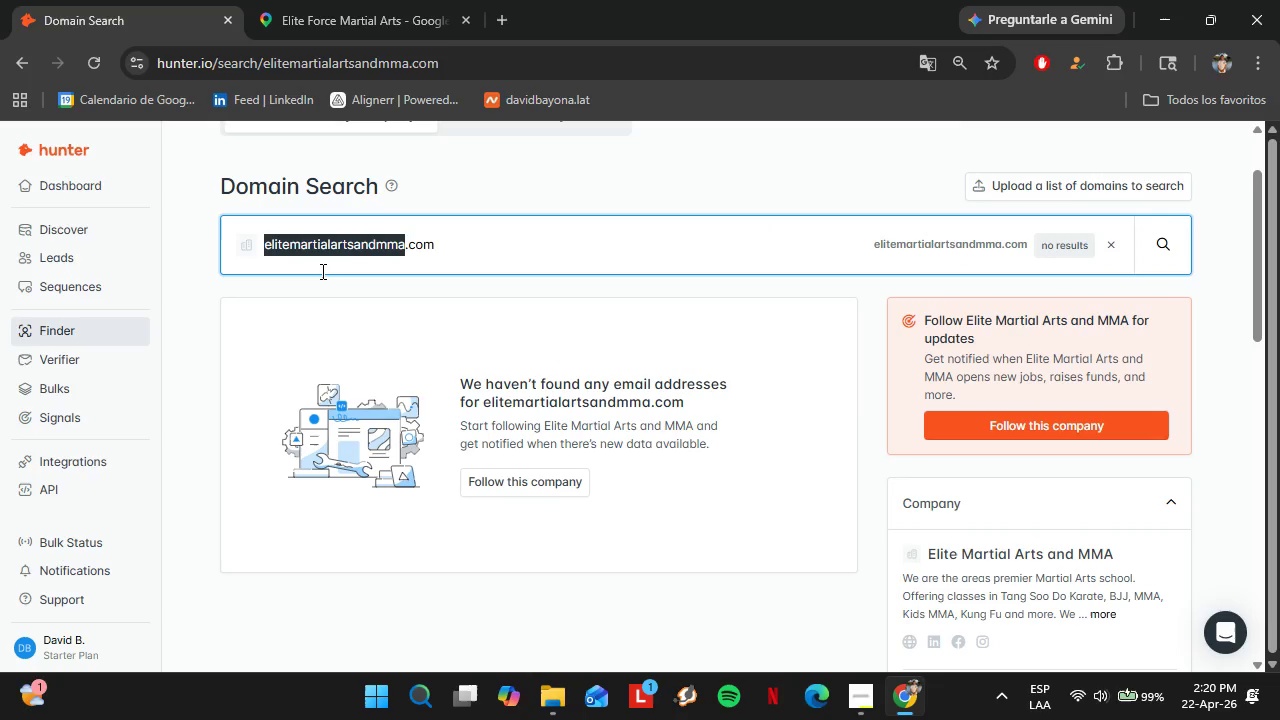 
triple_click([321, 271])
 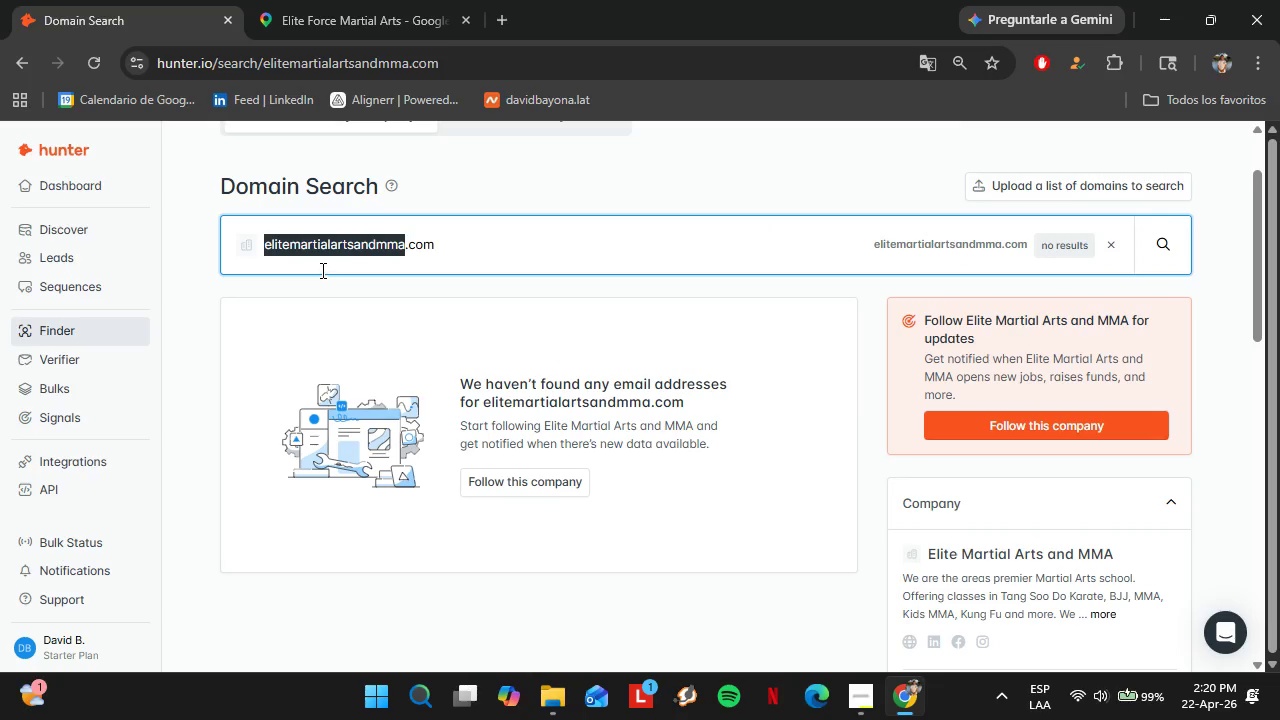 
triple_click([321, 270])
 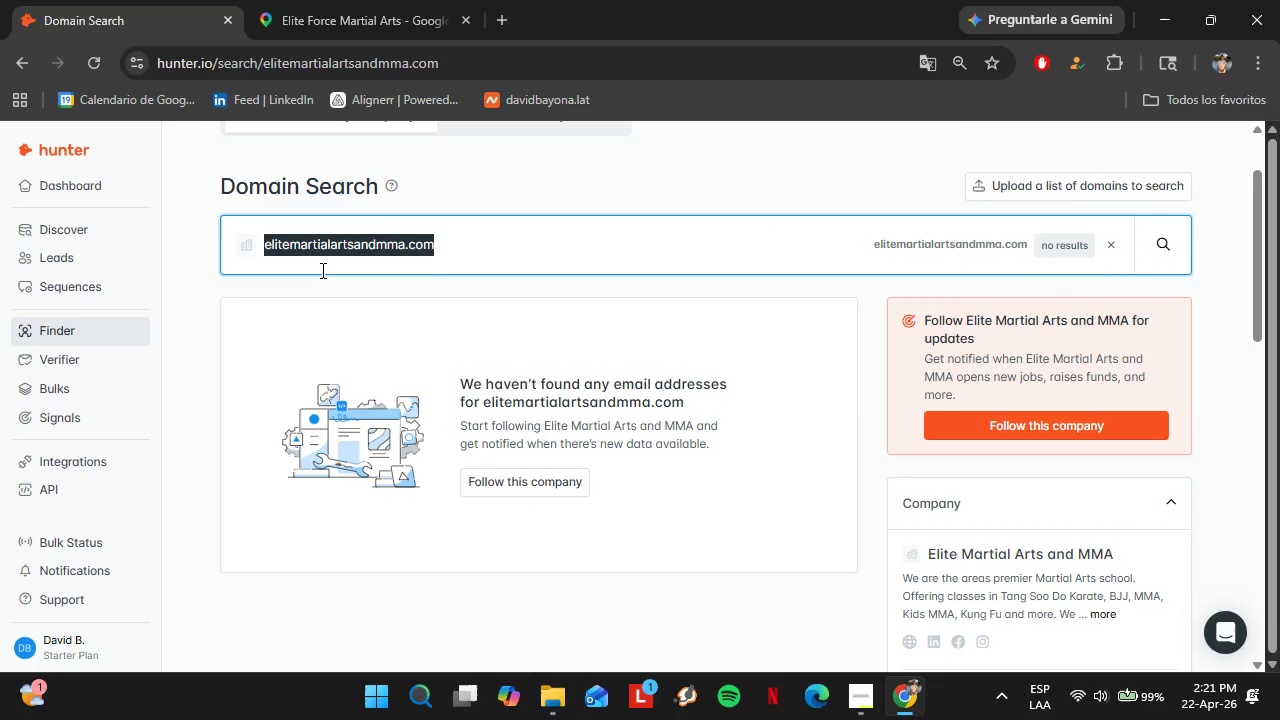 
key(Control+V)
 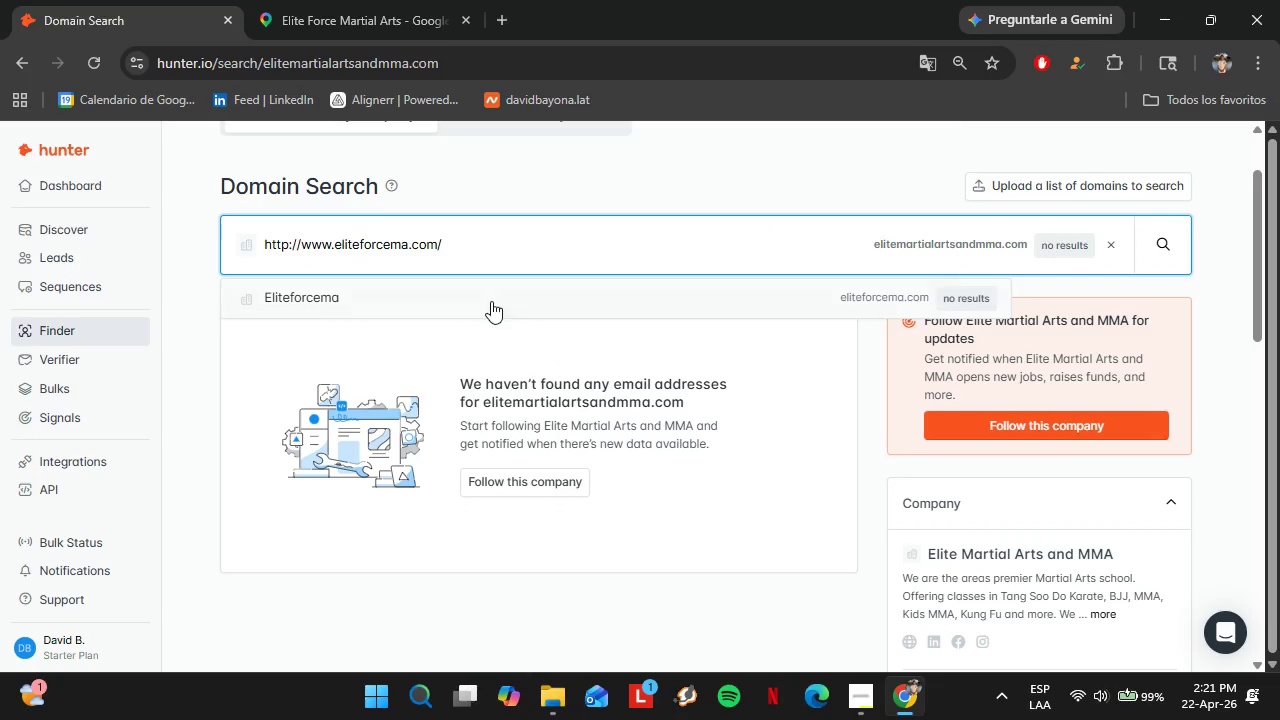 
left_click([464, 302])
 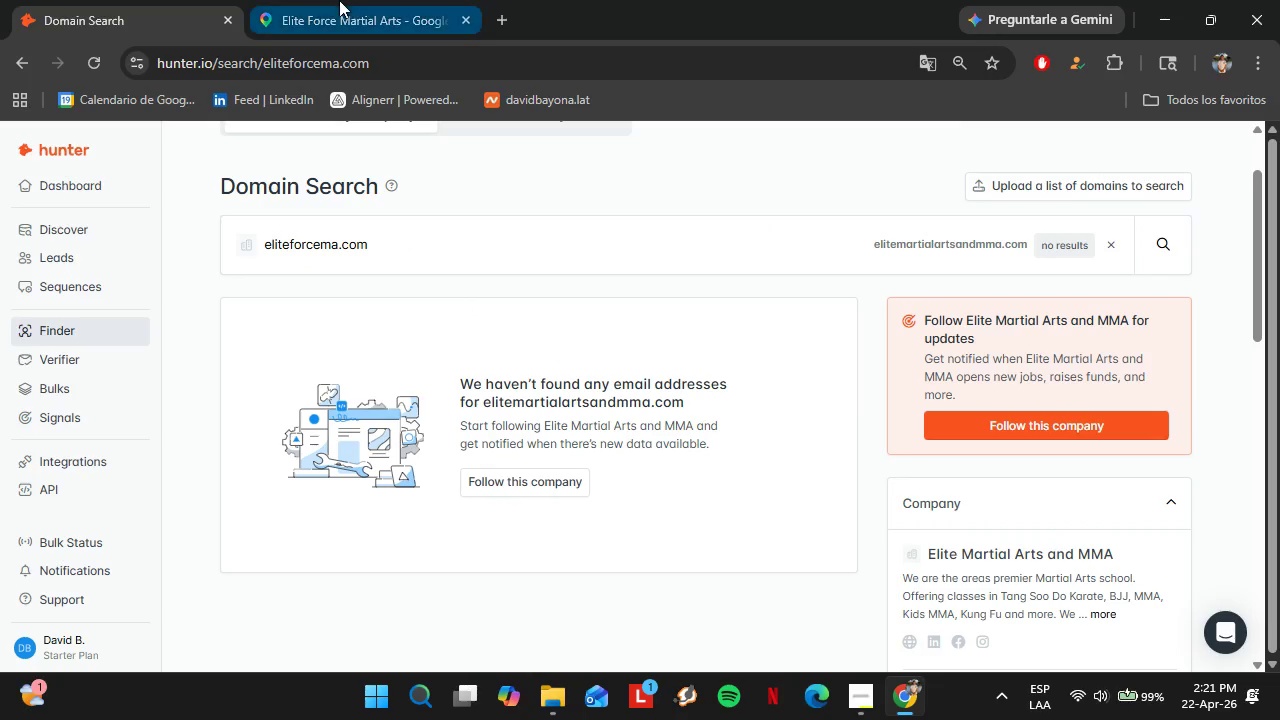 
left_click([339, 0])
 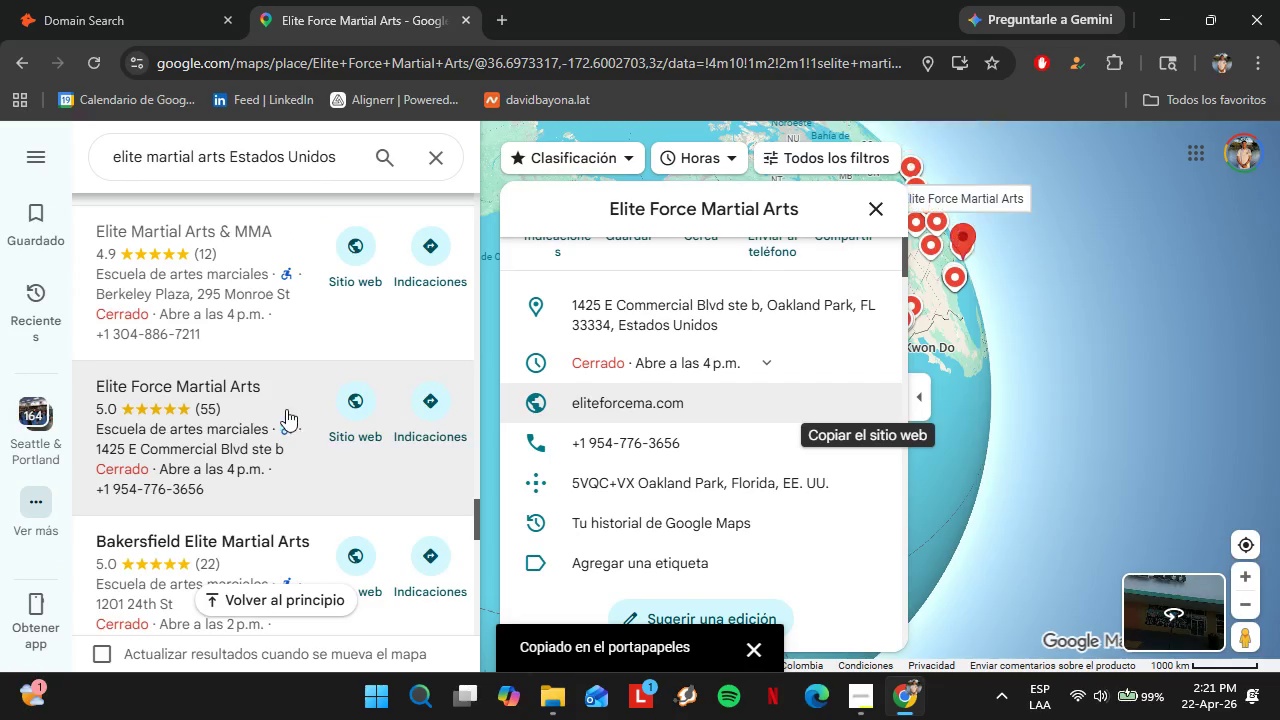 
scroll: coordinate [251, 388], scroll_direction: down, amount: 2.0
 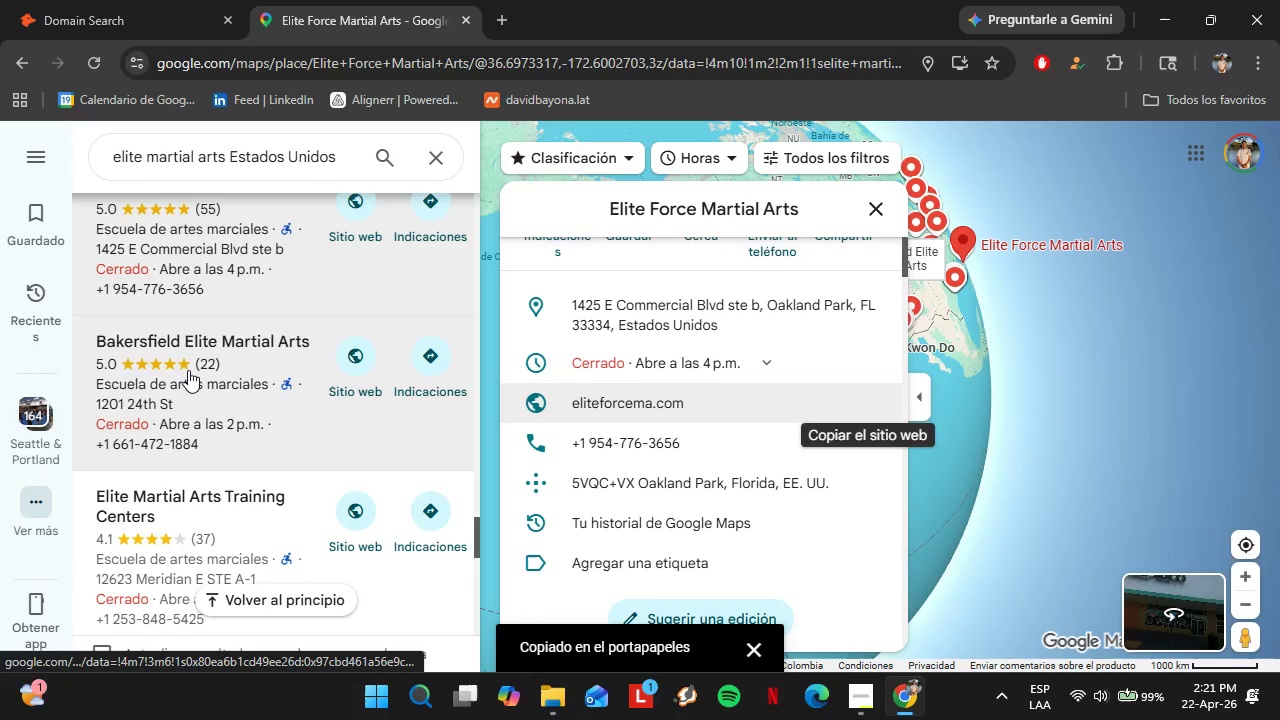 
left_click([187, 369])
 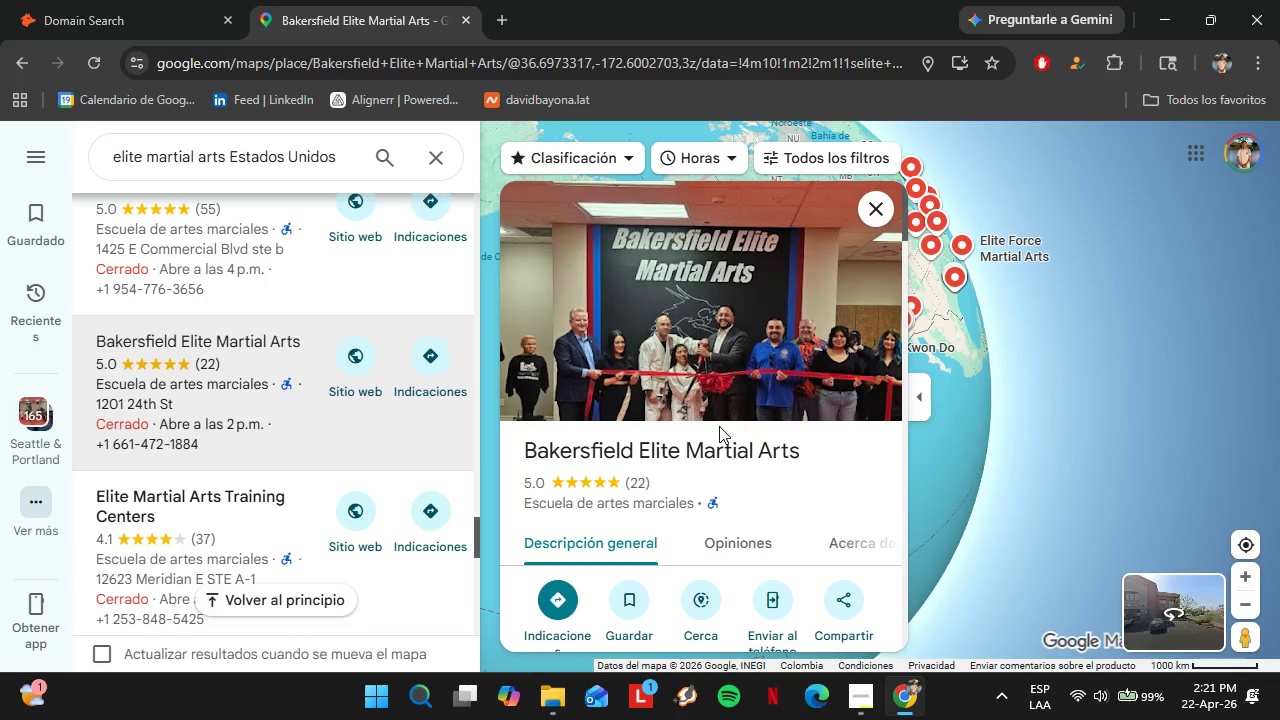 
wait(11.12)
 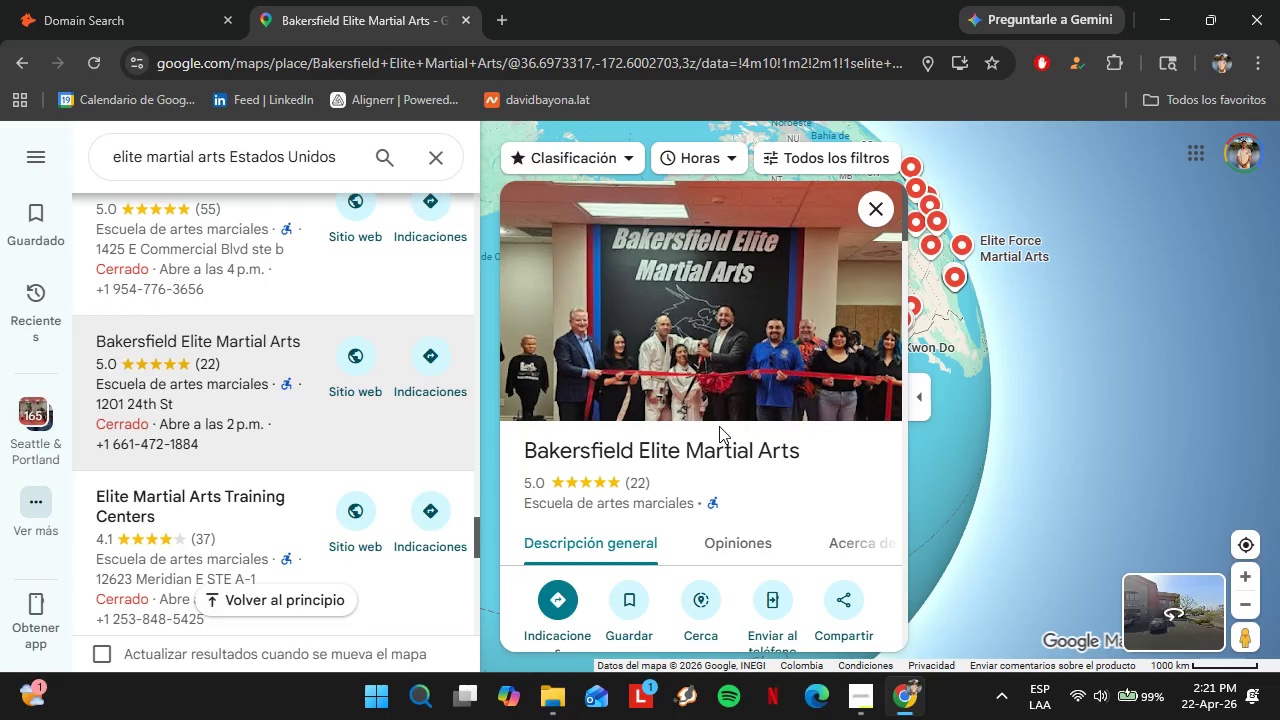 
scroll: coordinate [138, 423], scroll_direction: down, amount: 1.0
 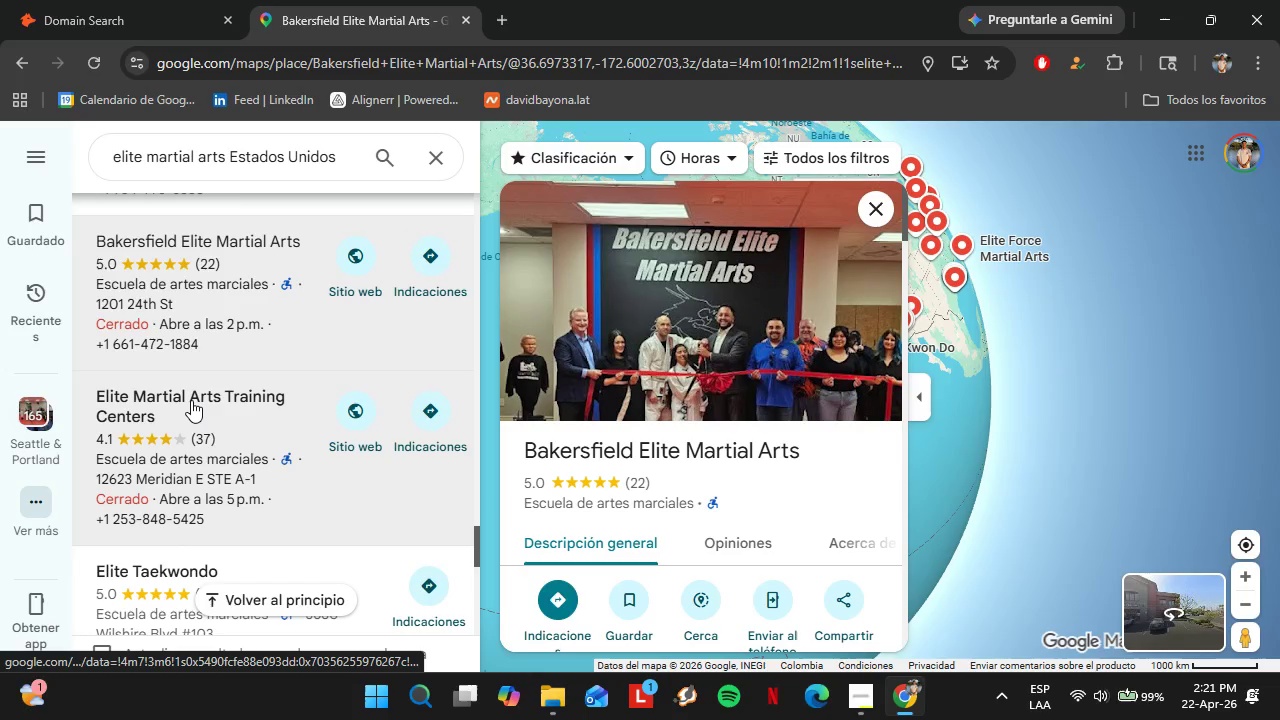 
wait(12.69)
 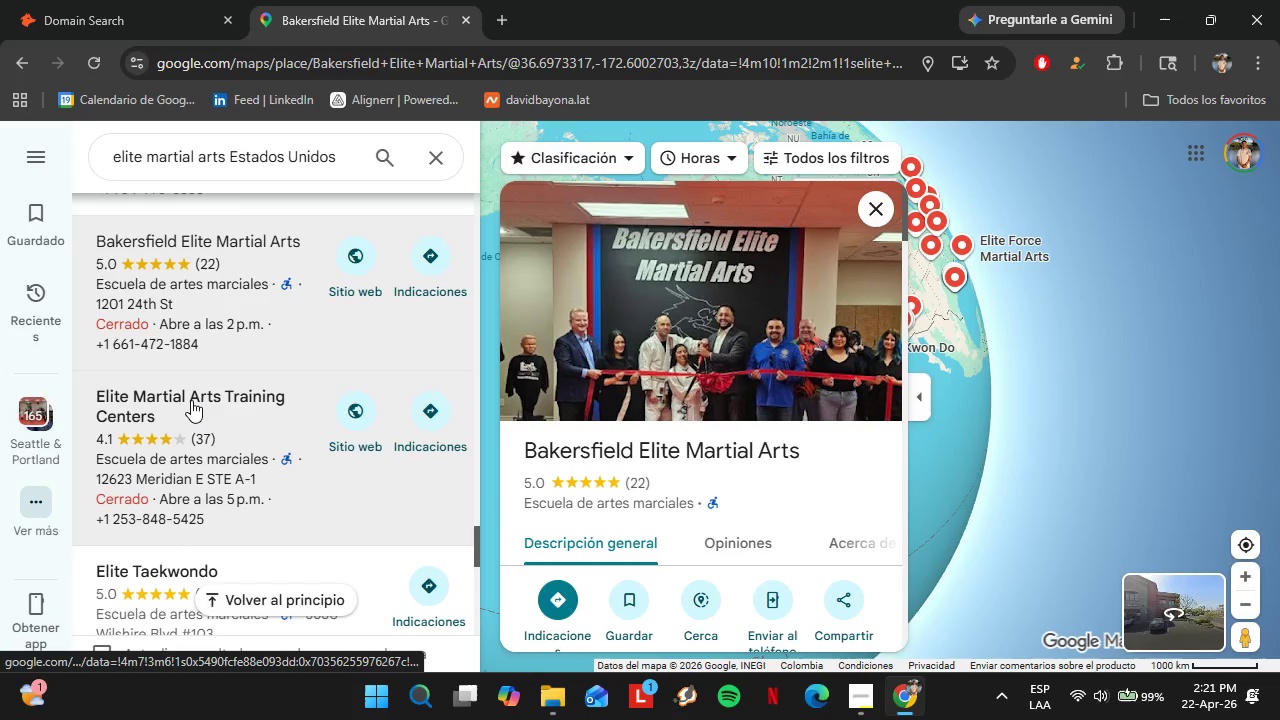 
scroll: coordinate [761, 478], scroll_direction: down, amount: 4.0
 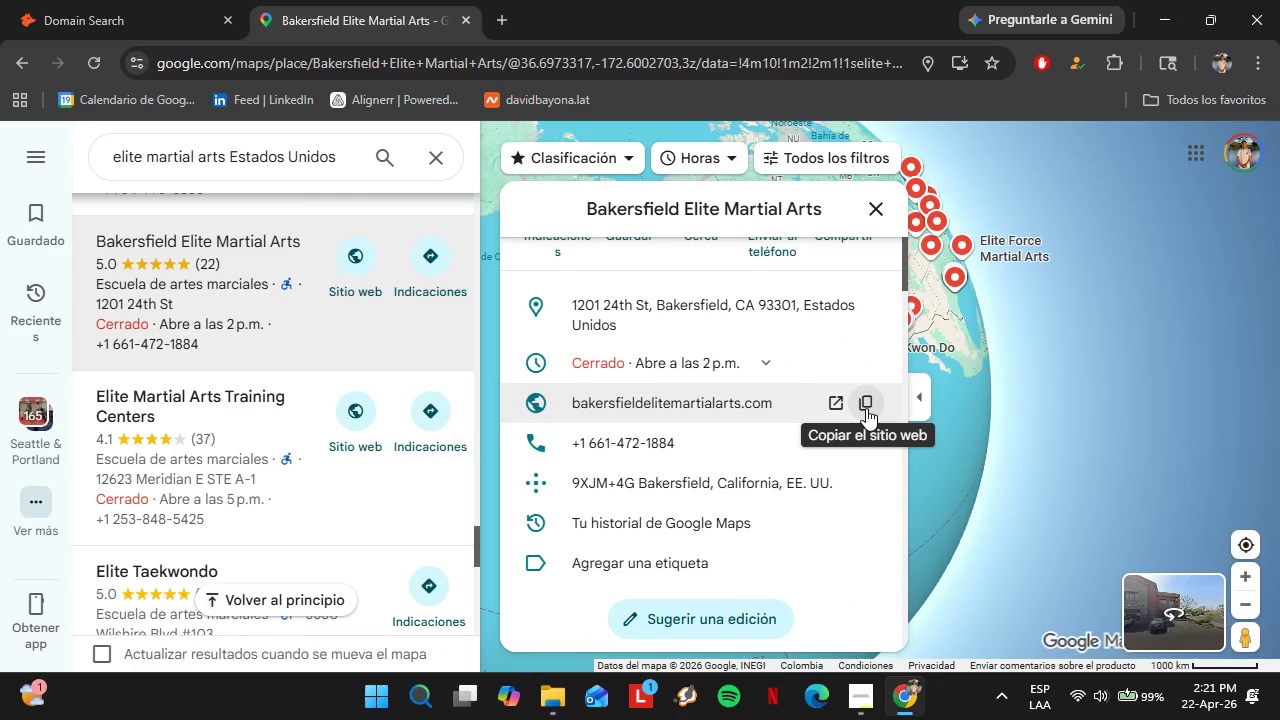 
left_click([866, 408])
 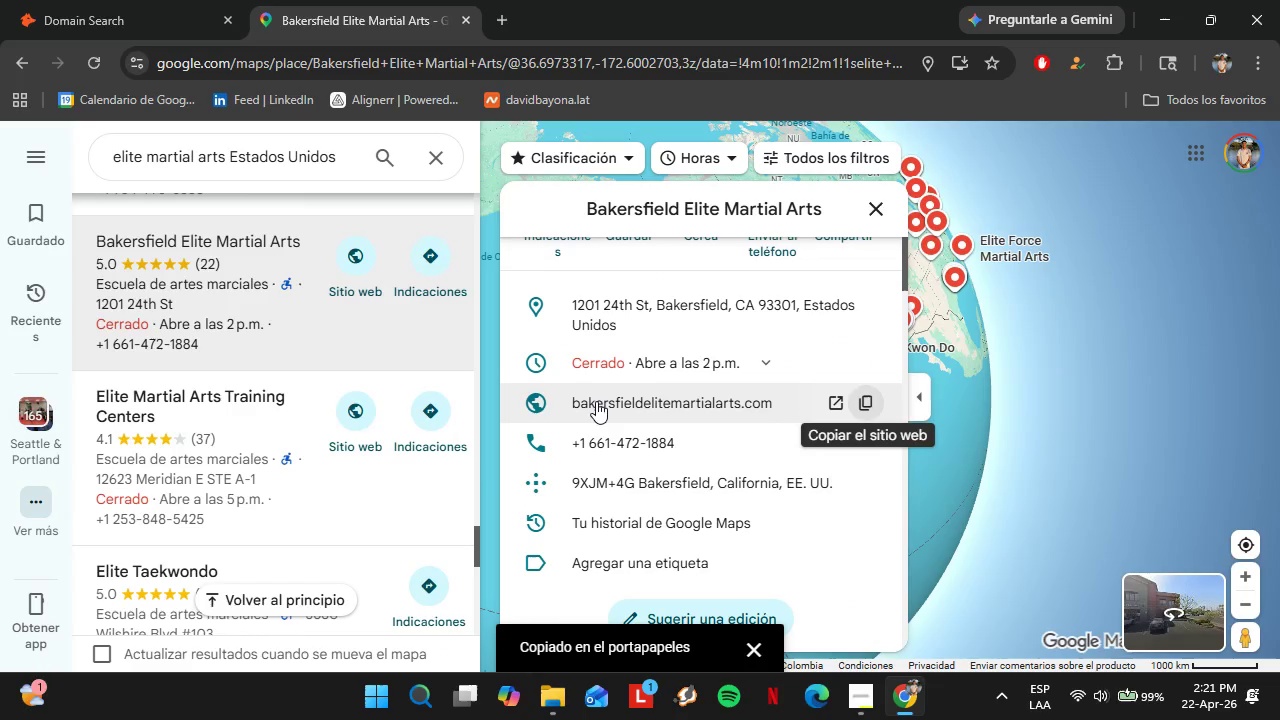 
left_click([131, 0])
 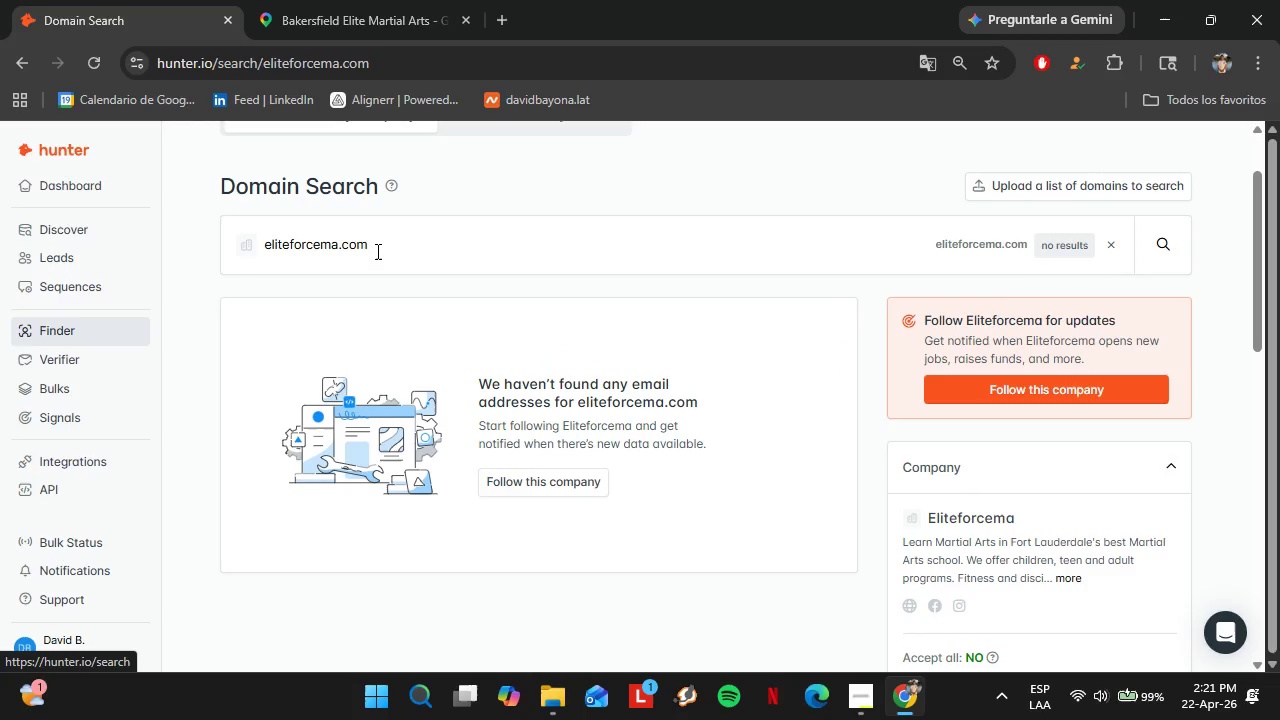 
double_click([376, 251])
 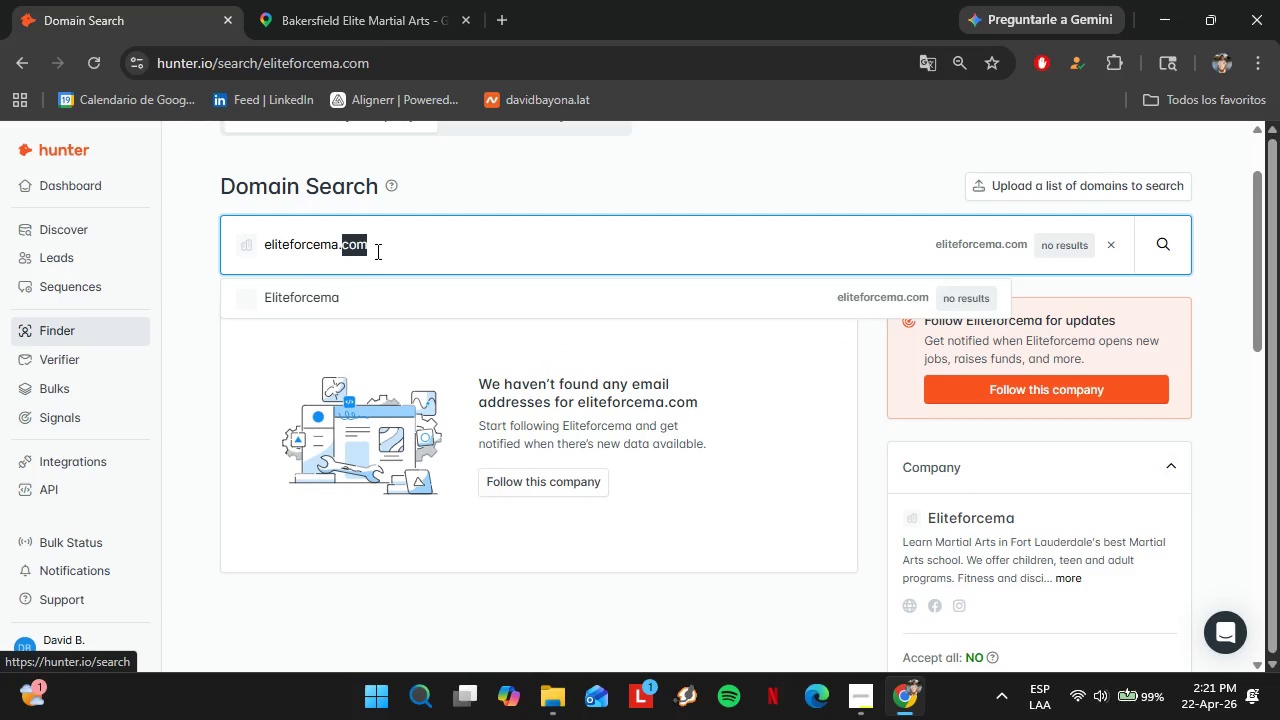 
triple_click([376, 250])
 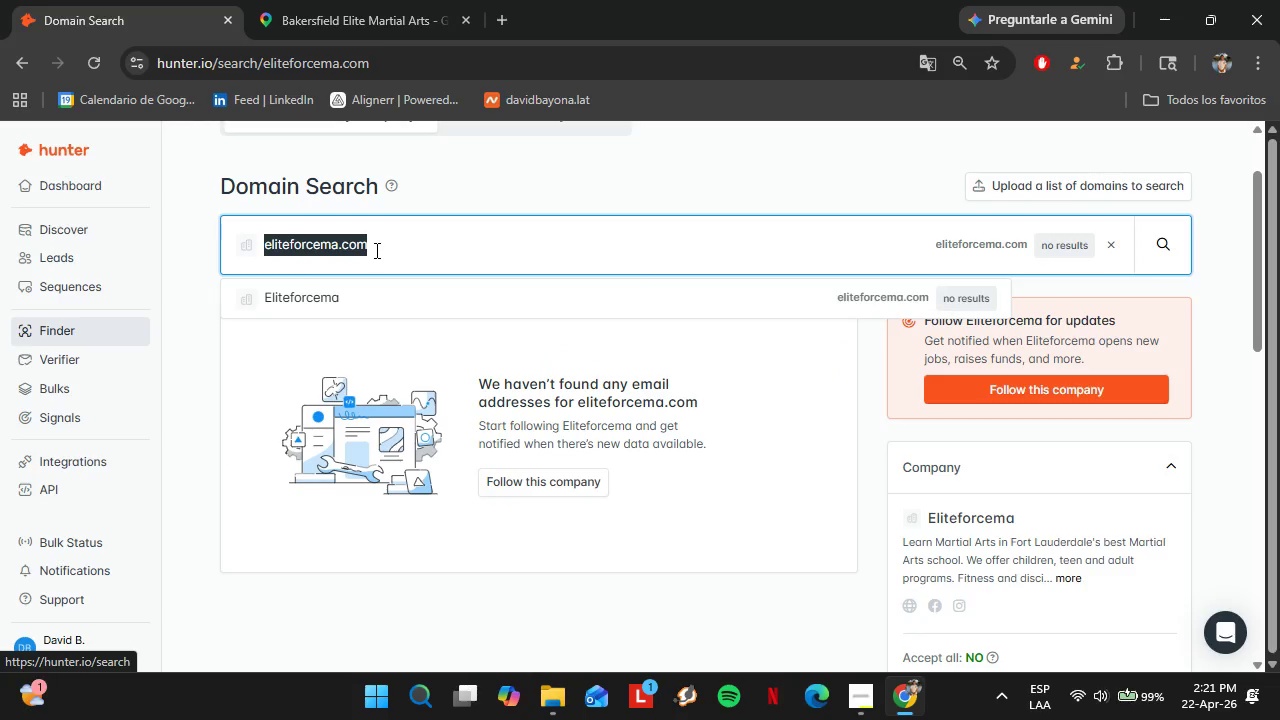 
key(Control+ControlLeft)
 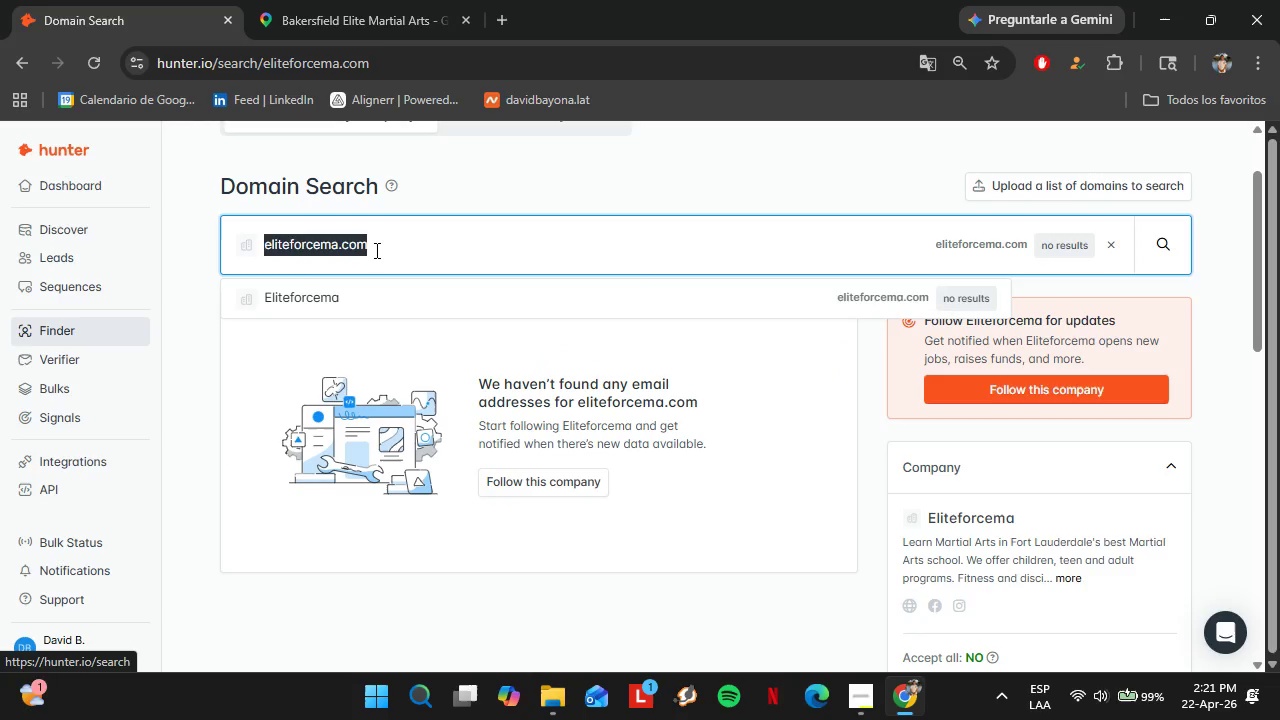 
key(Control+V)
 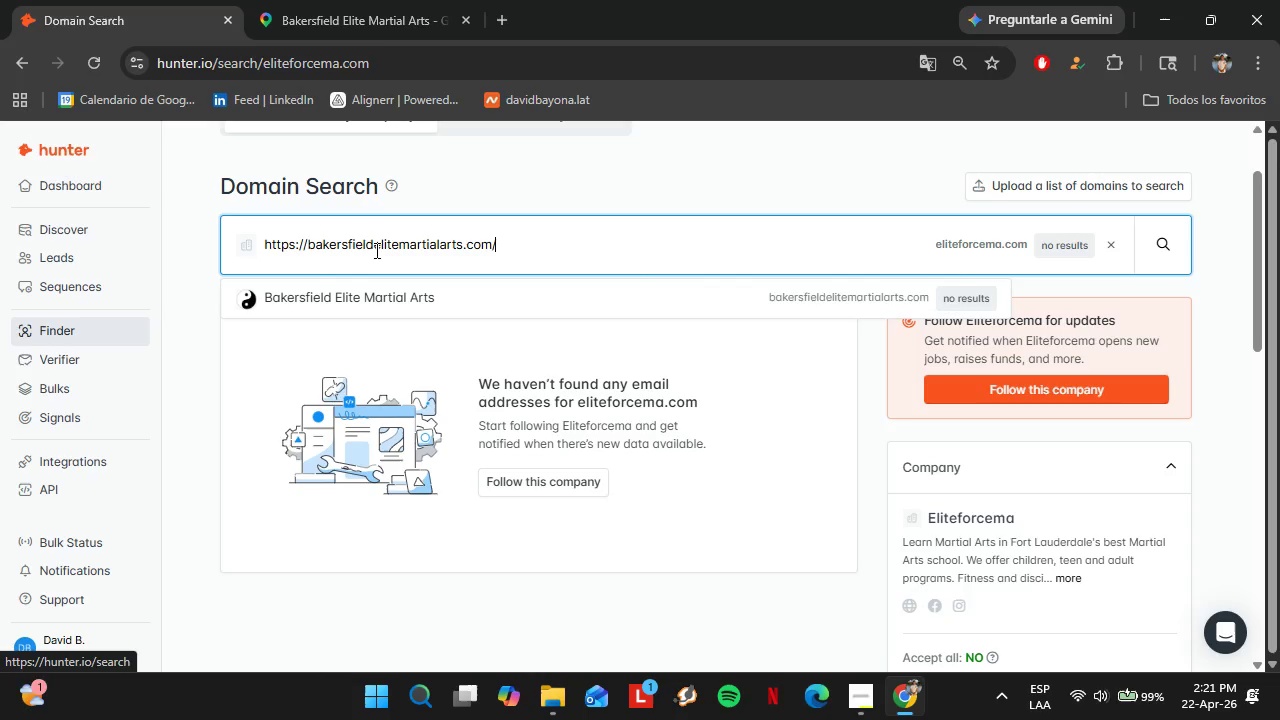 
key(Enter)
 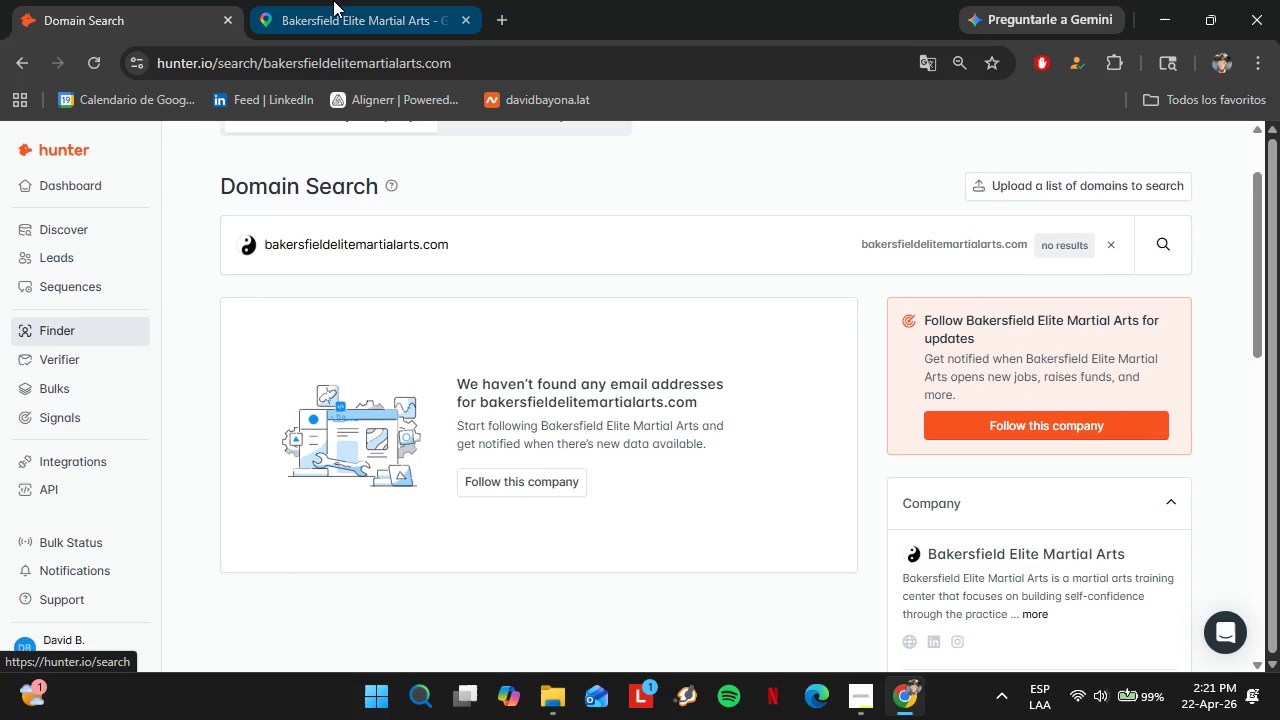 
left_click([333, 0])
 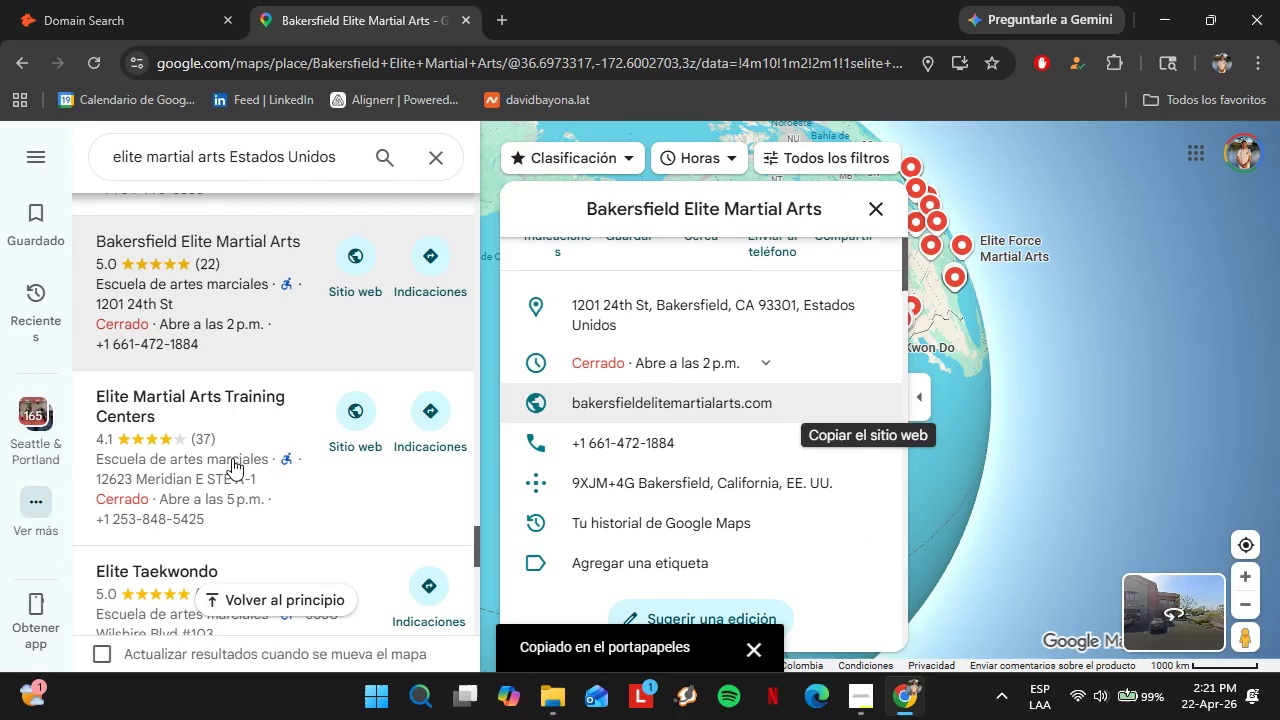 
left_click([209, 398])
 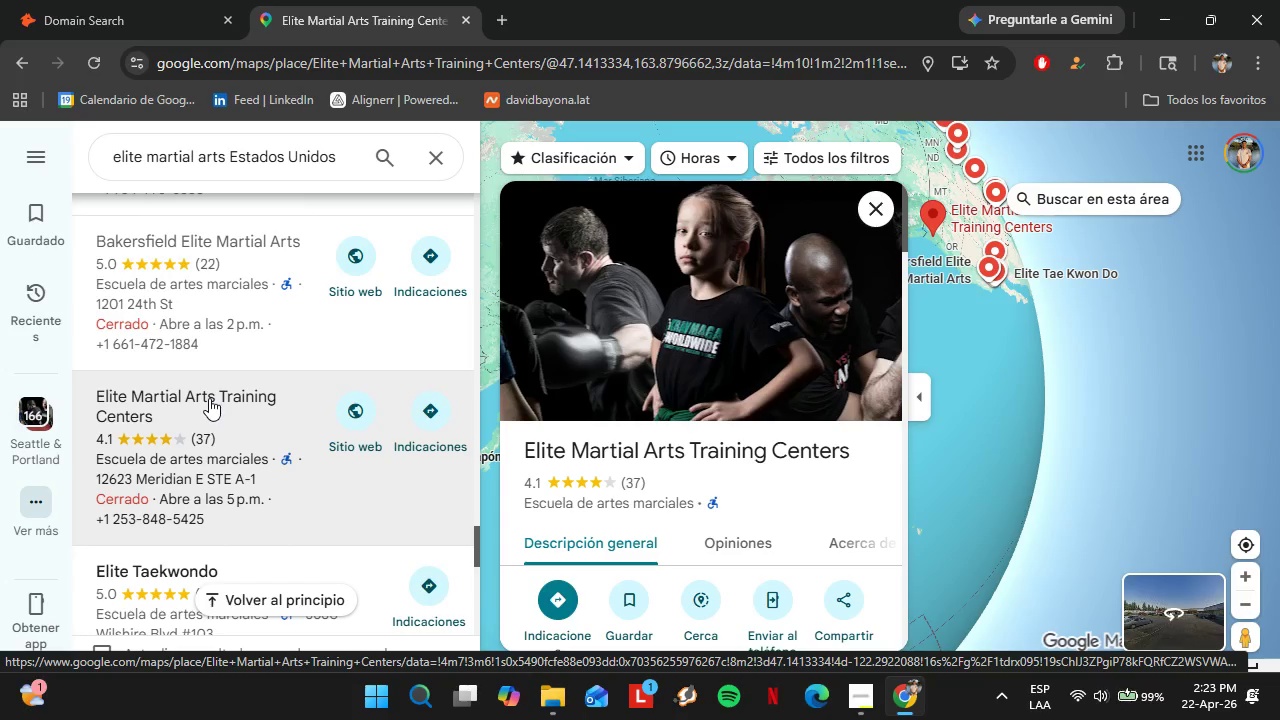 
wait(113.73)
 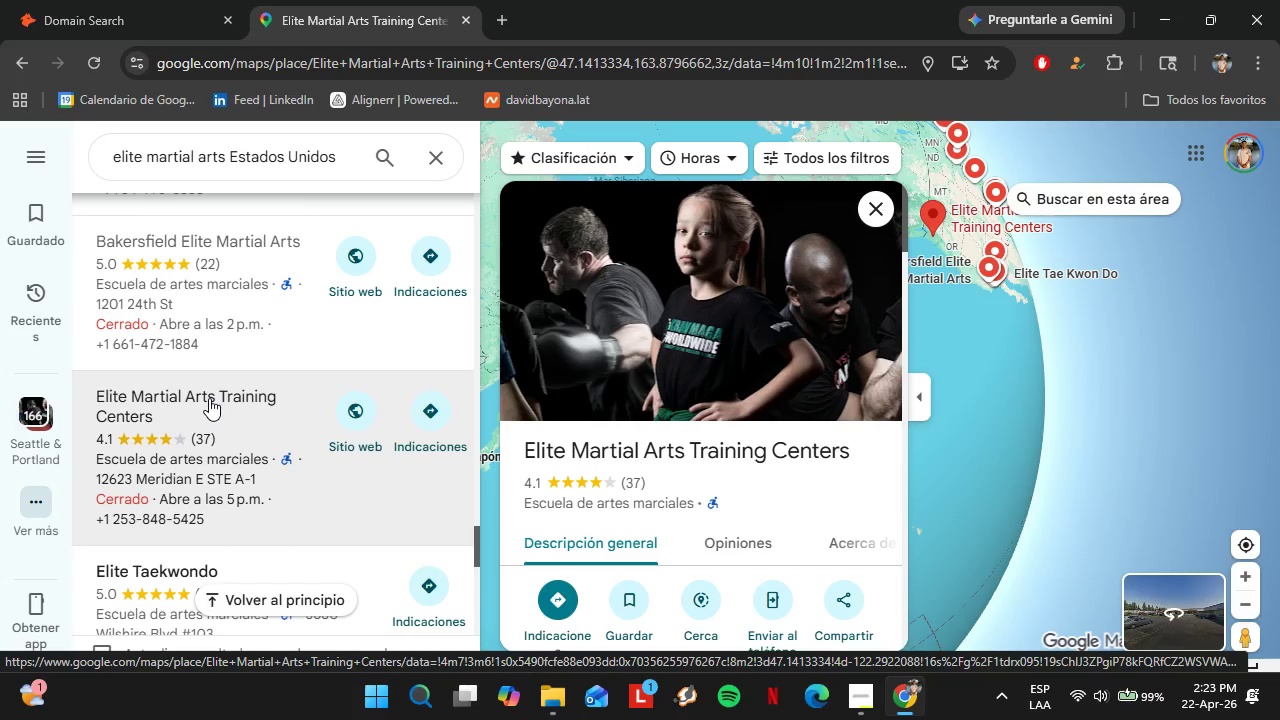 
scroll: coordinate [775, 477], scroll_direction: down, amount: 5.0
 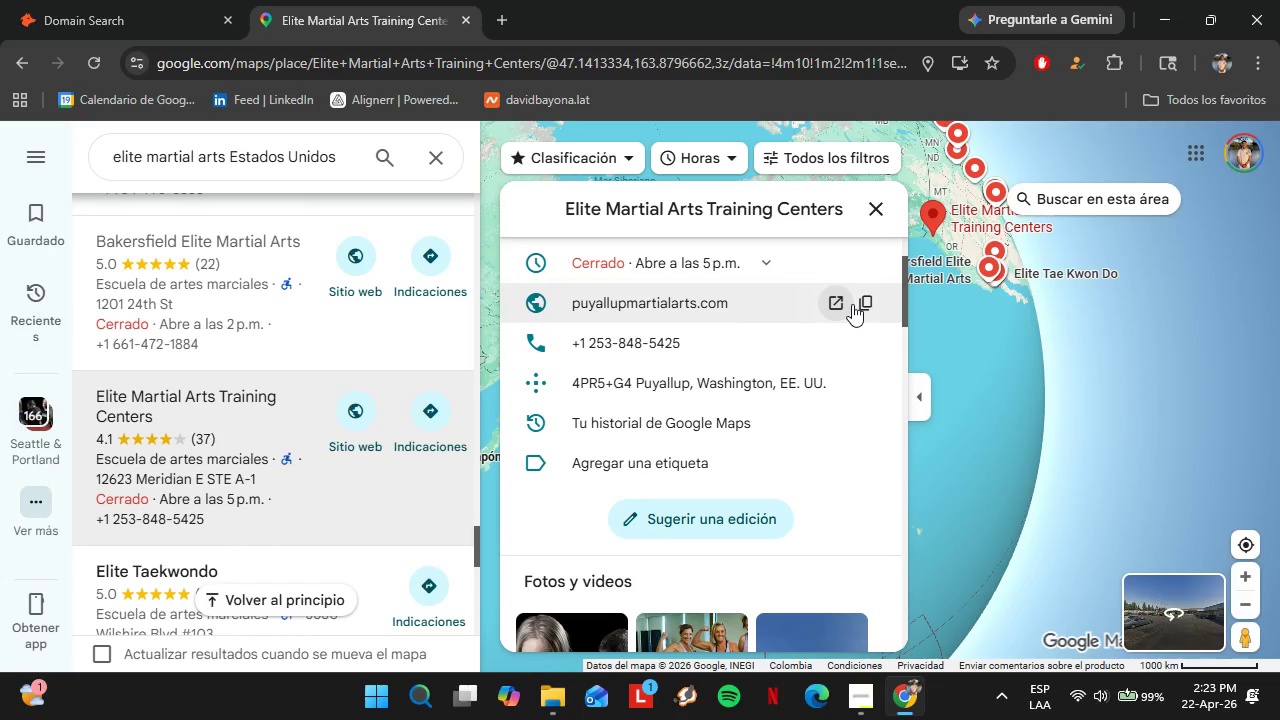 
left_click([871, 306])
 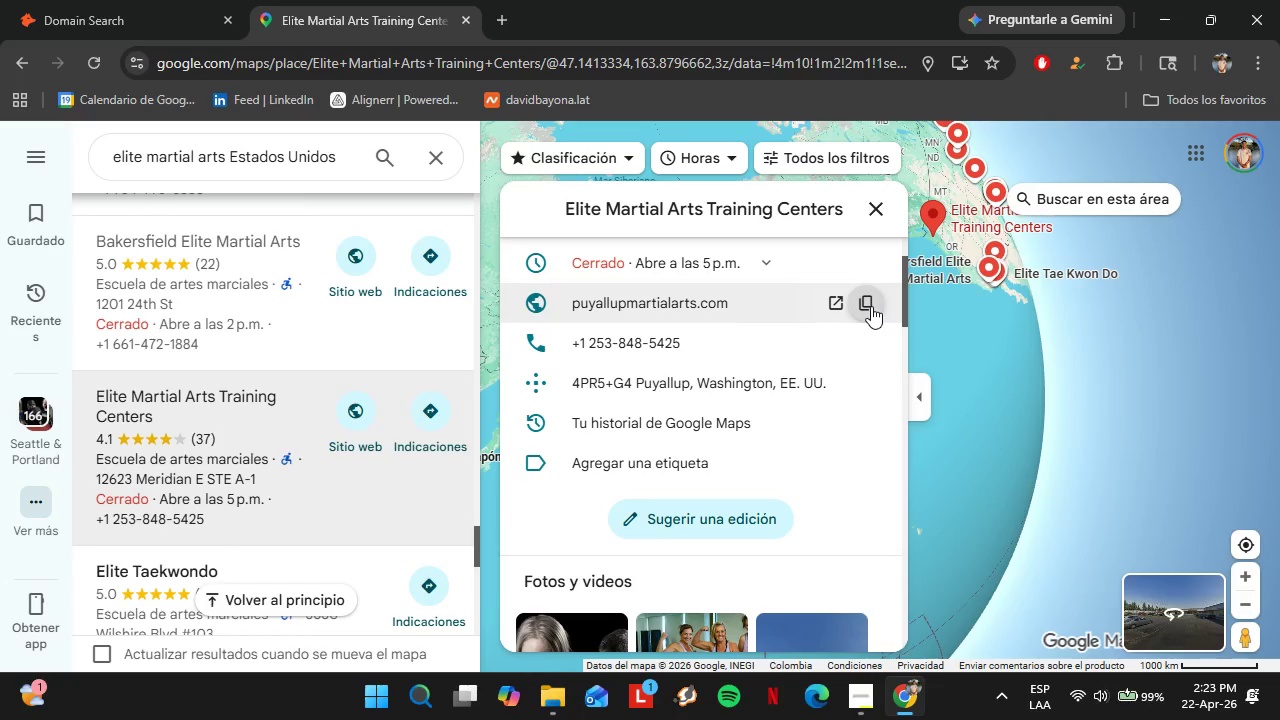 
left_click([105, 0])
 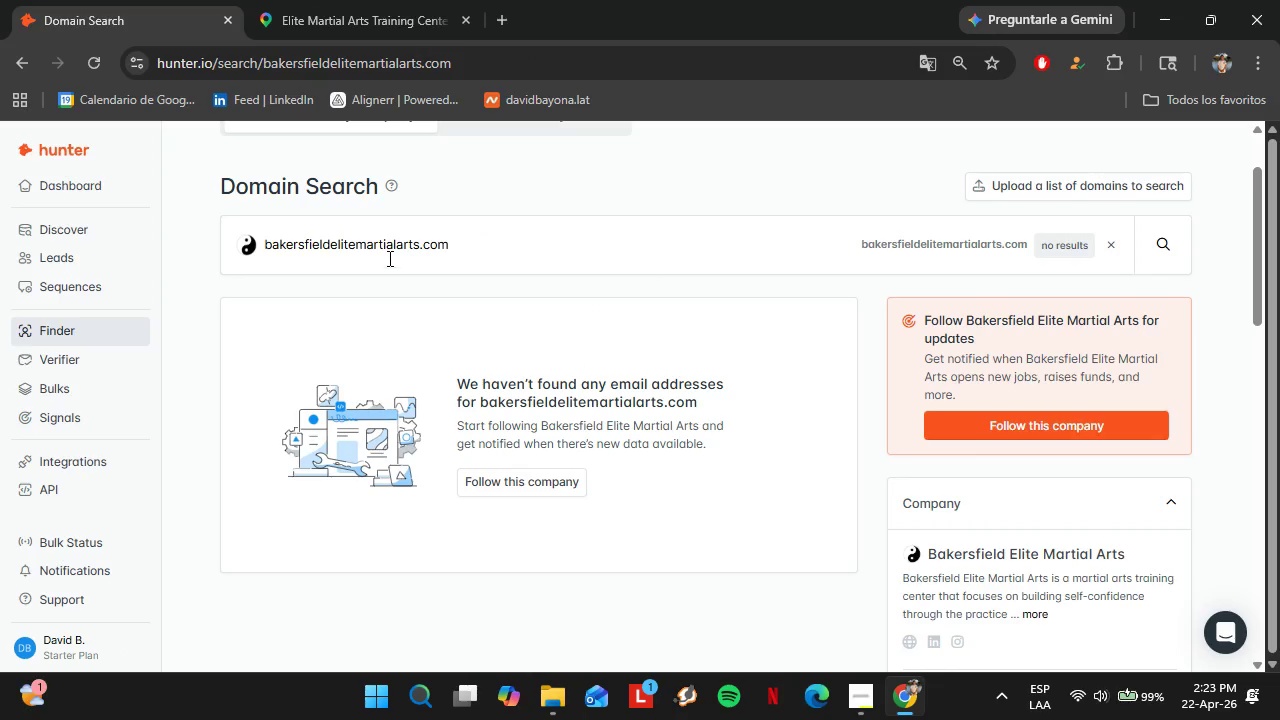 
double_click([388, 257])
 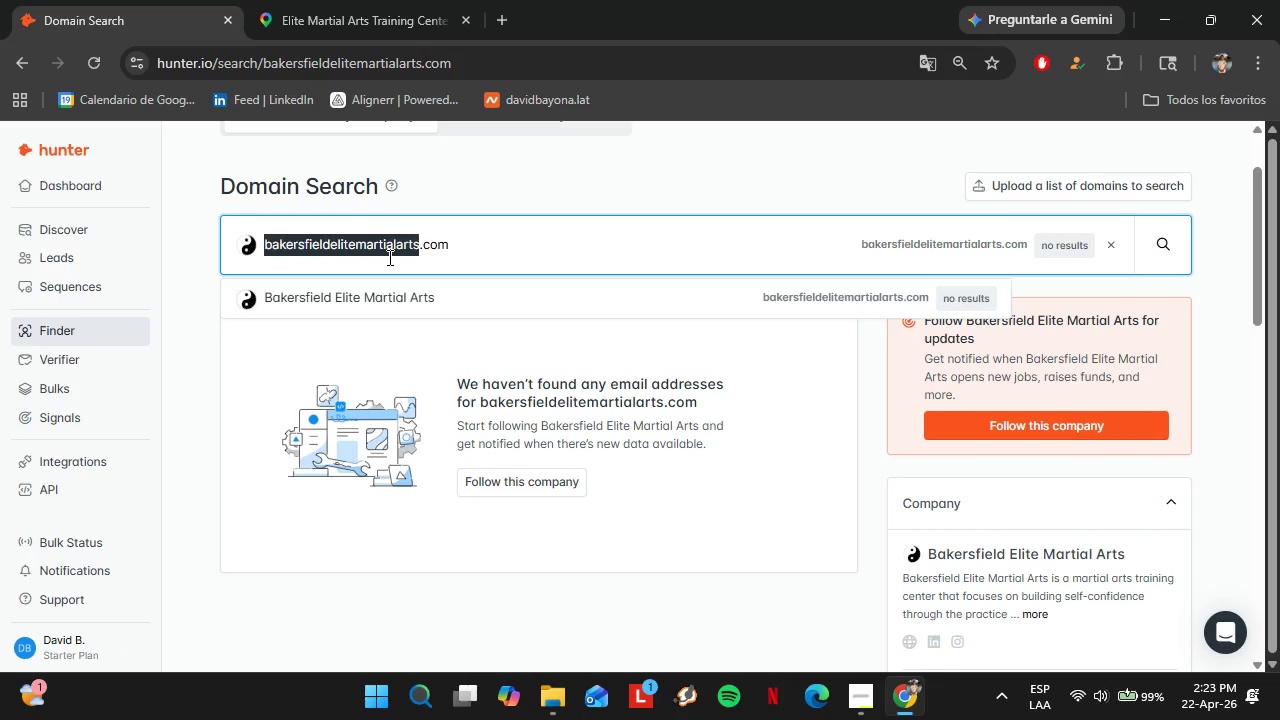 
triple_click([388, 257])
 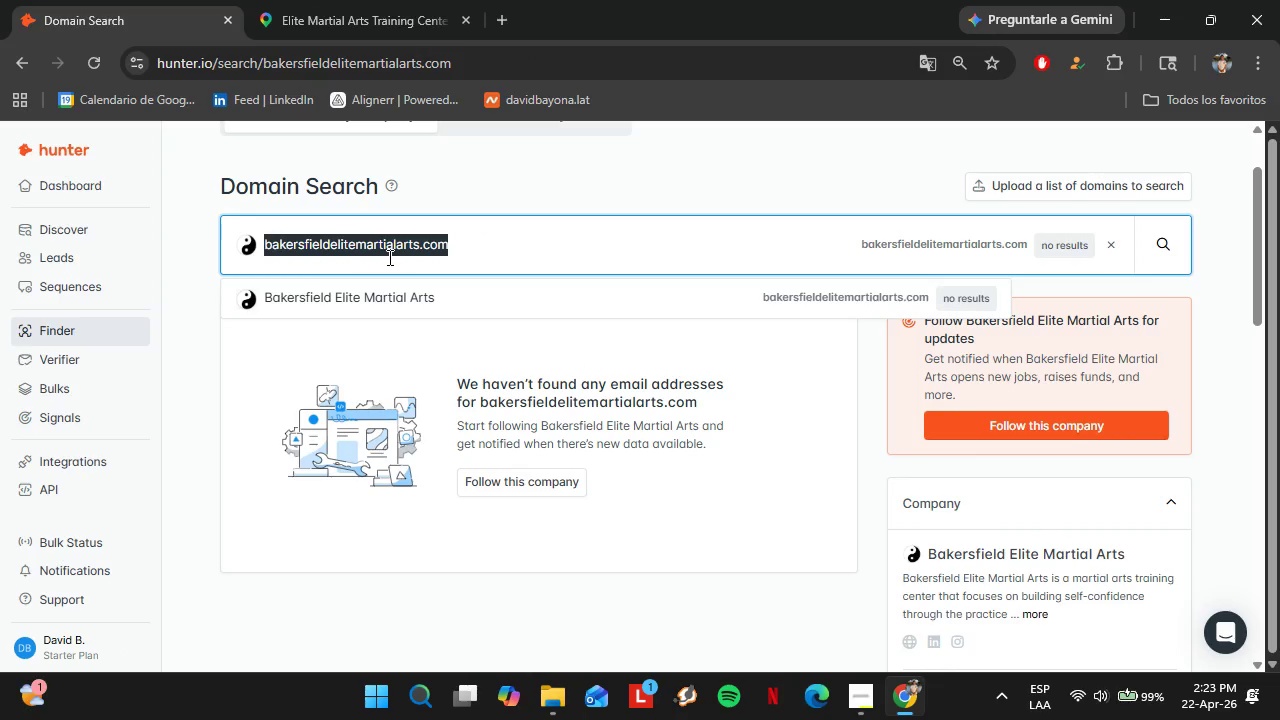 
key(Control+V)
 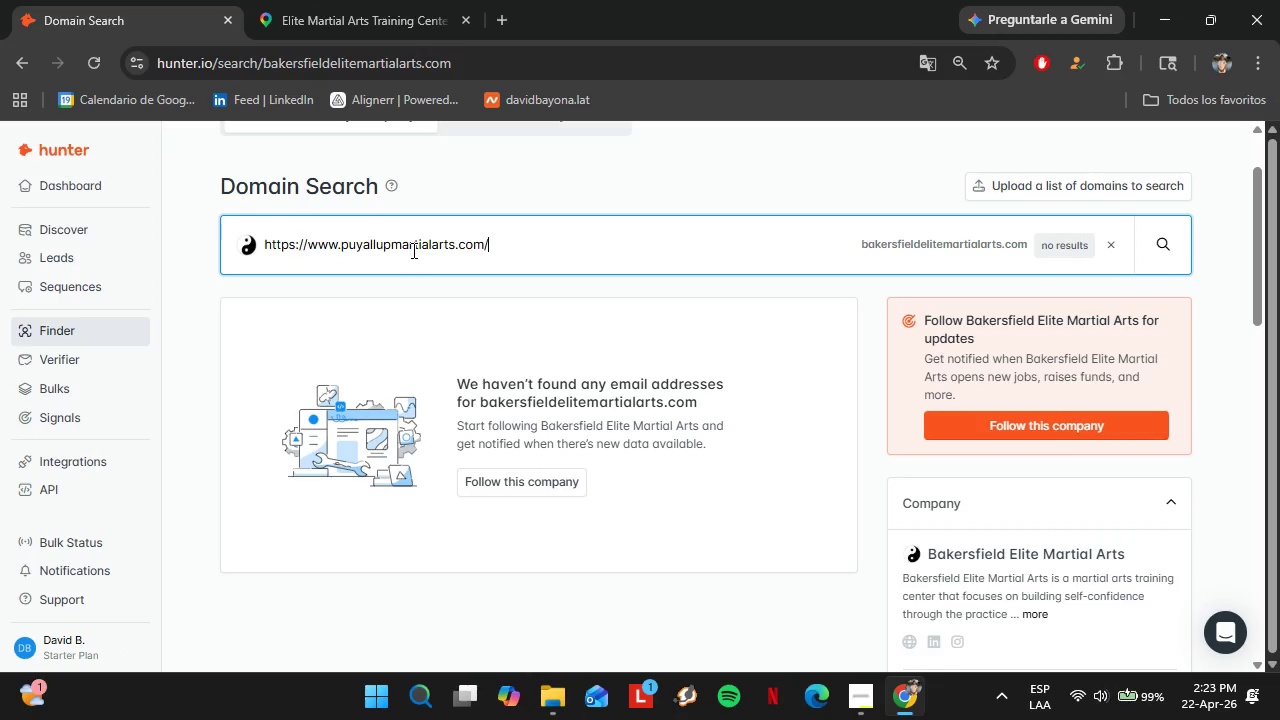 
key(Enter)
 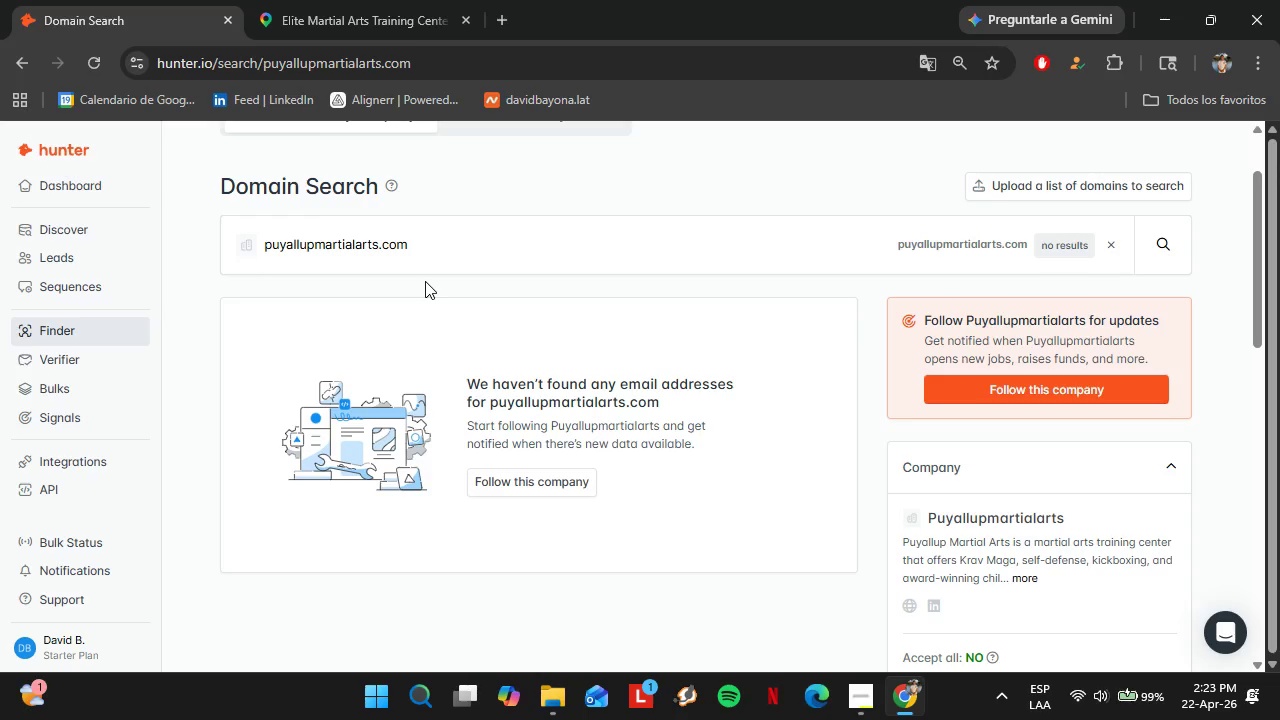 
left_click([323, 0])
 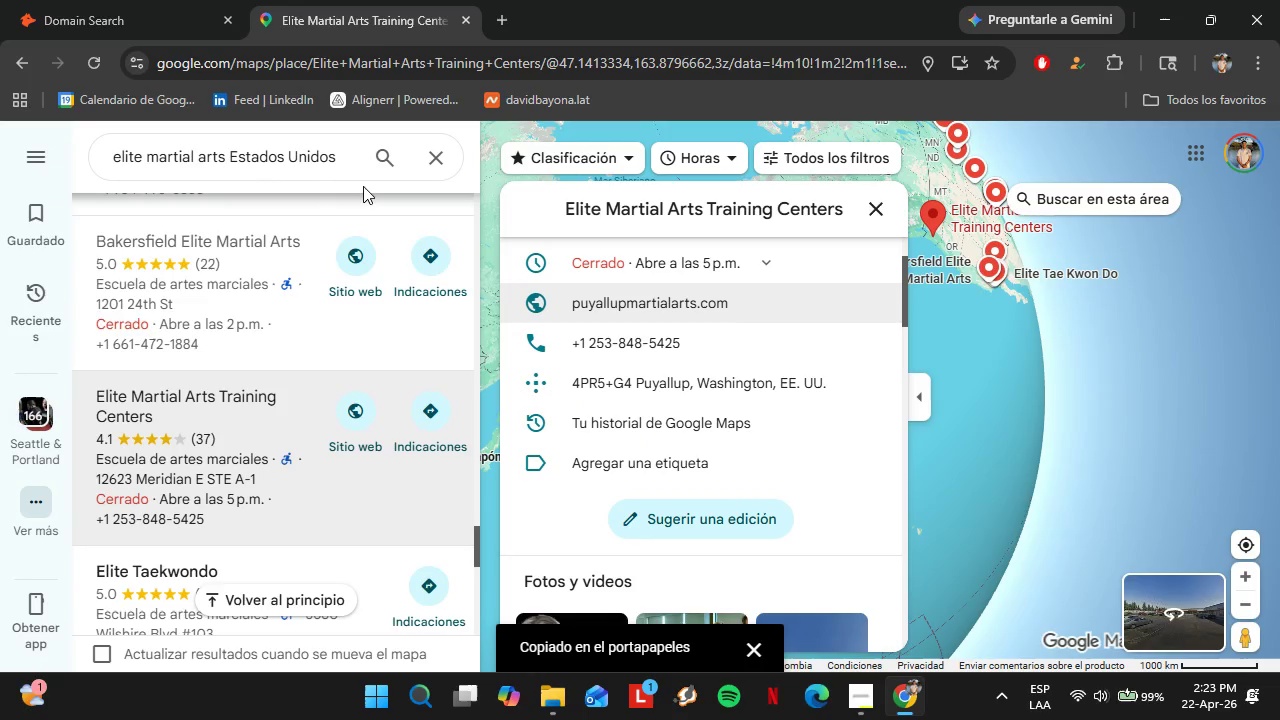 
scroll: coordinate [360, 284], scroll_direction: down, amount: 1.0
 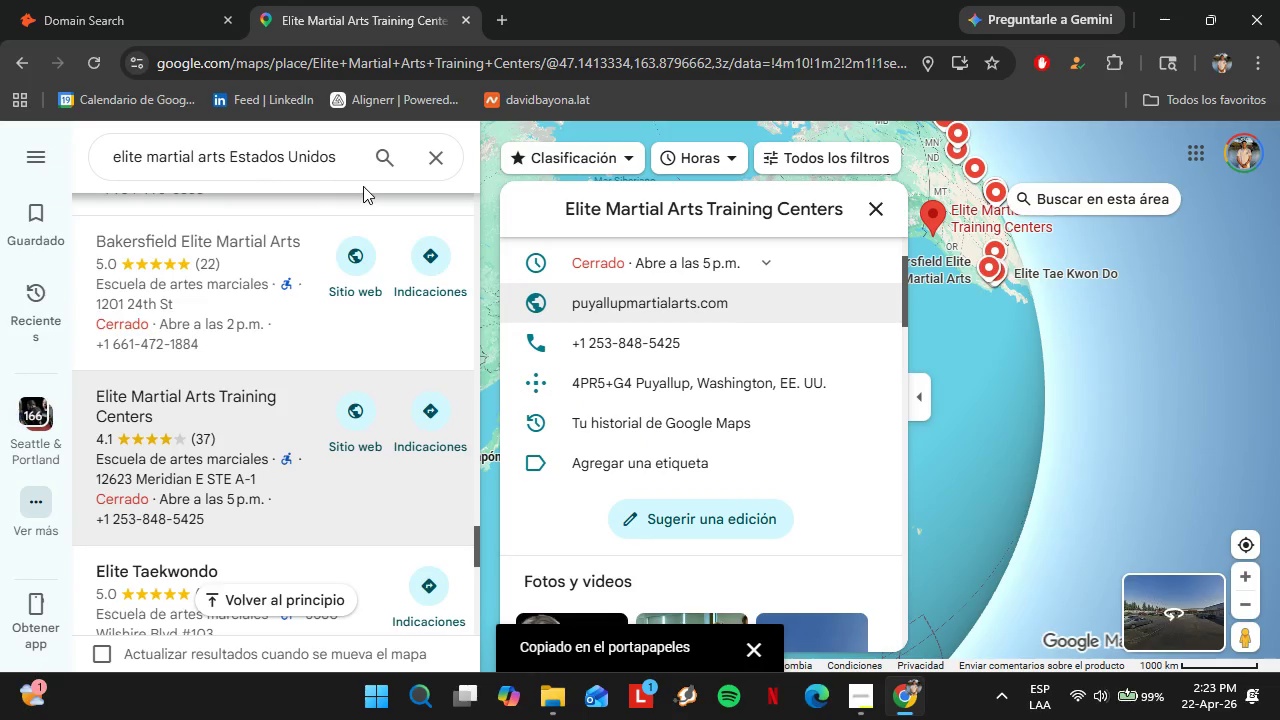 
left_click([260, 368])
 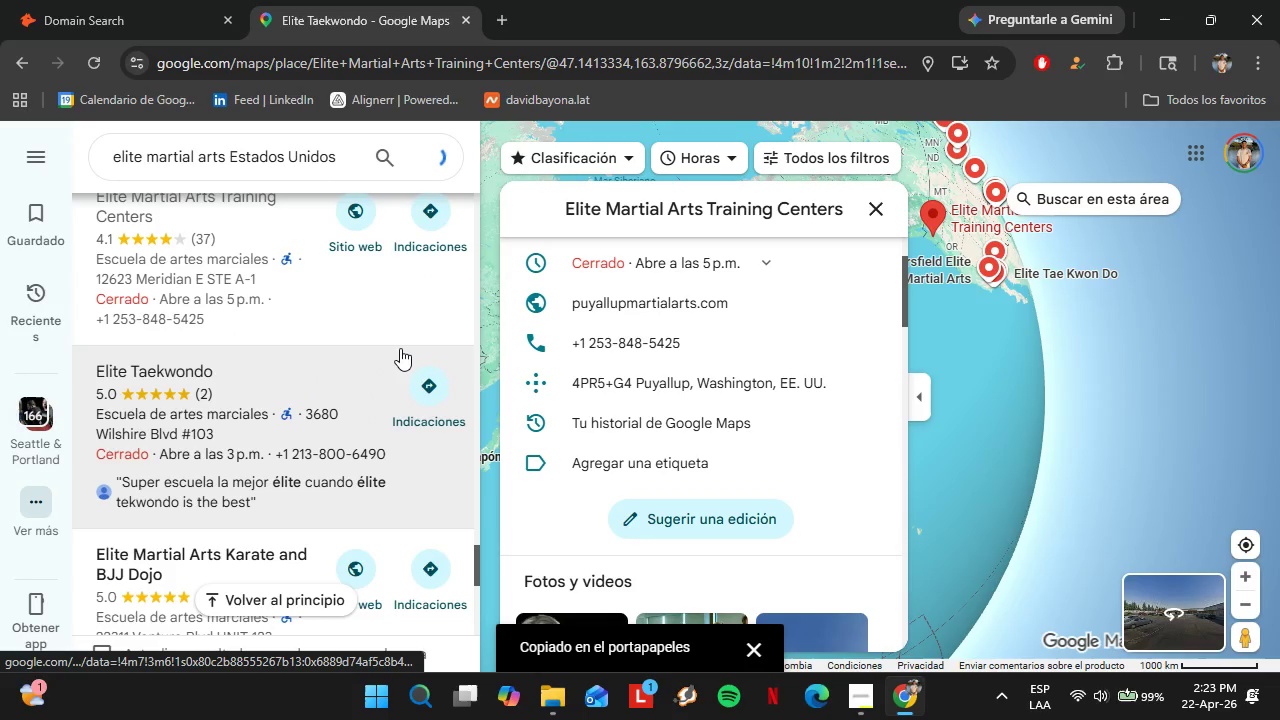 
scroll: coordinate [348, 418], scroll_direction: down, amount: 2.0
 